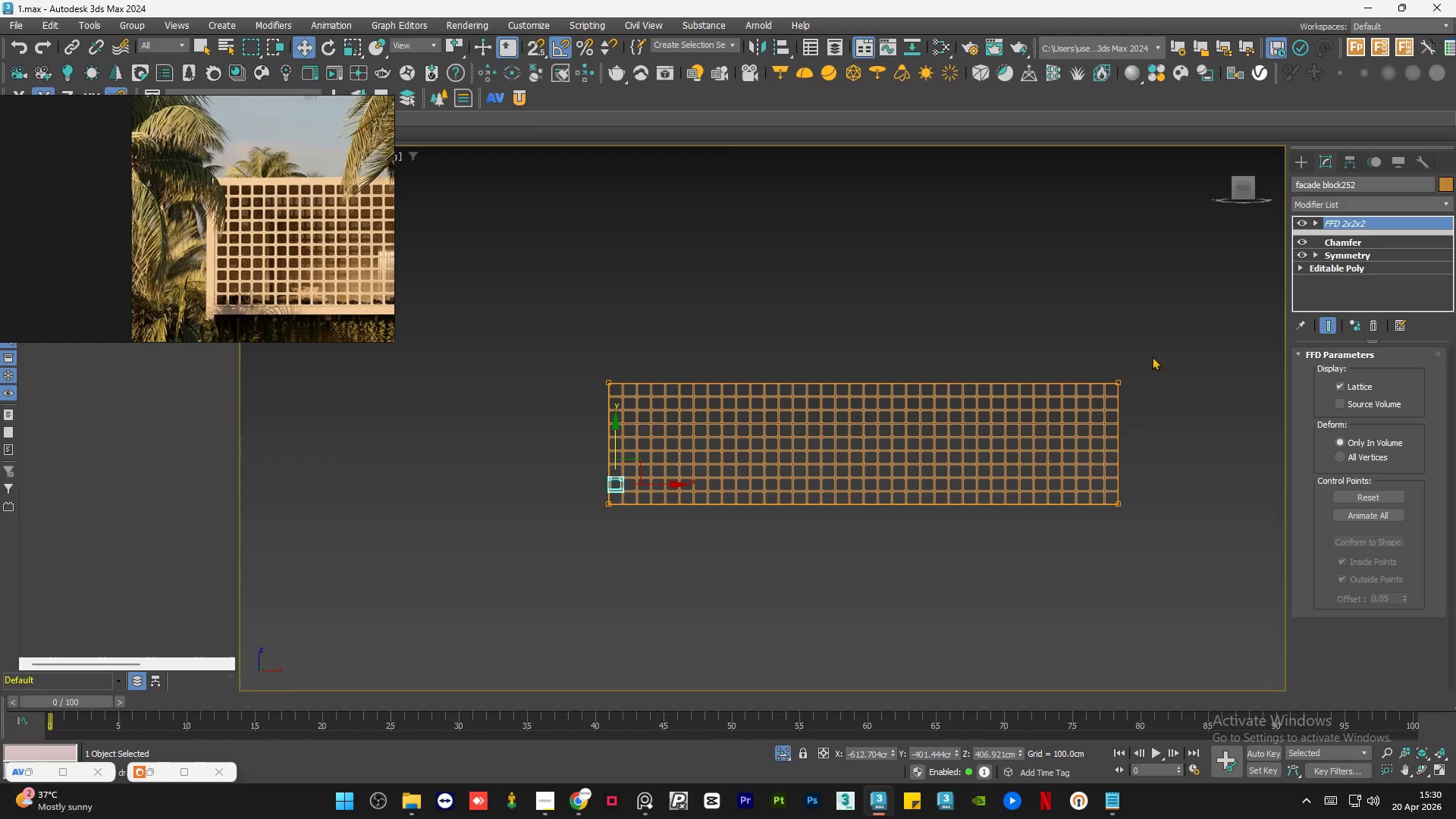 
left_click_drag(start_coordinate=[1159, 337], to_coordinate=[545, 583])
 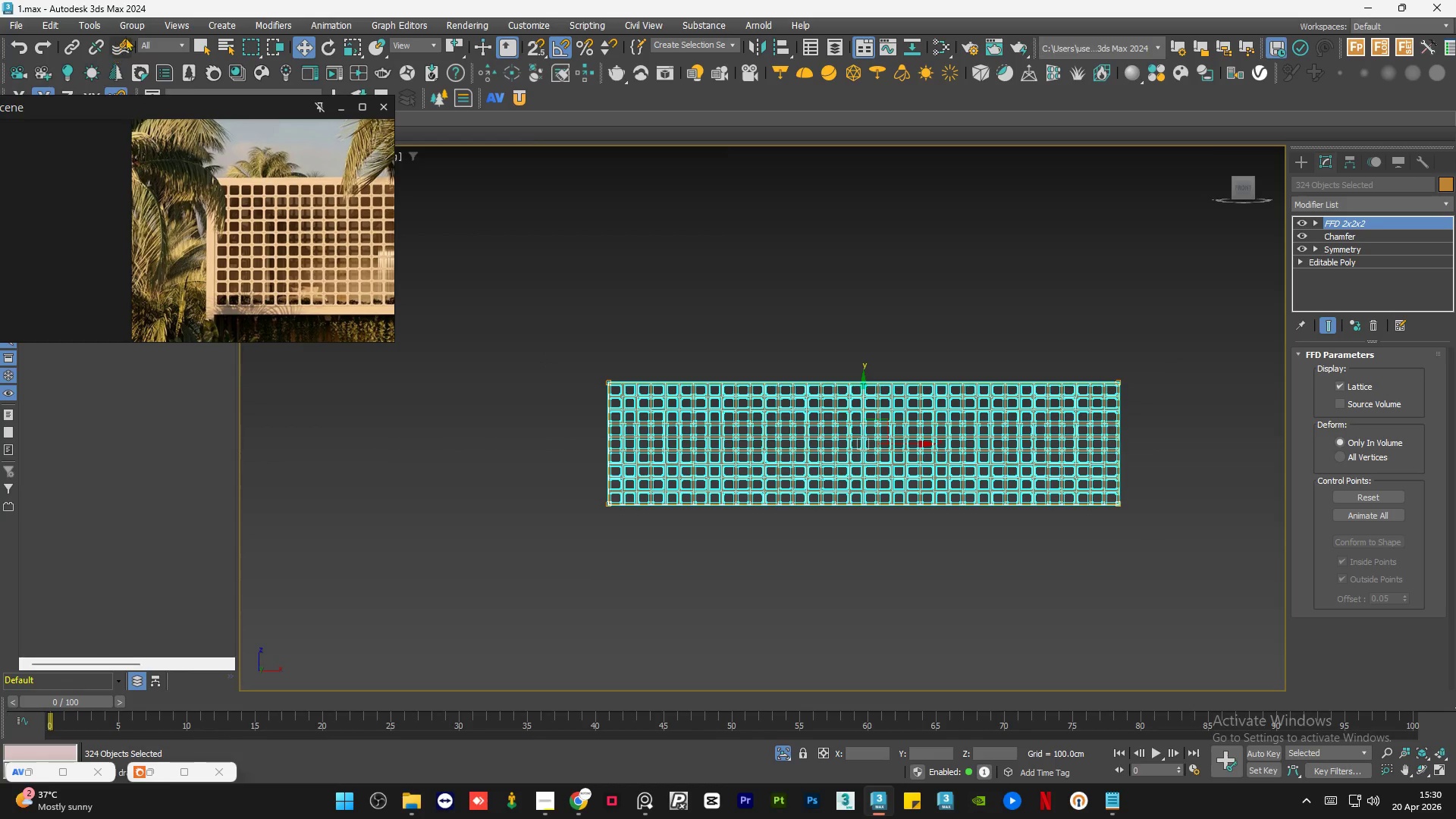 
left_click([133, 24])
 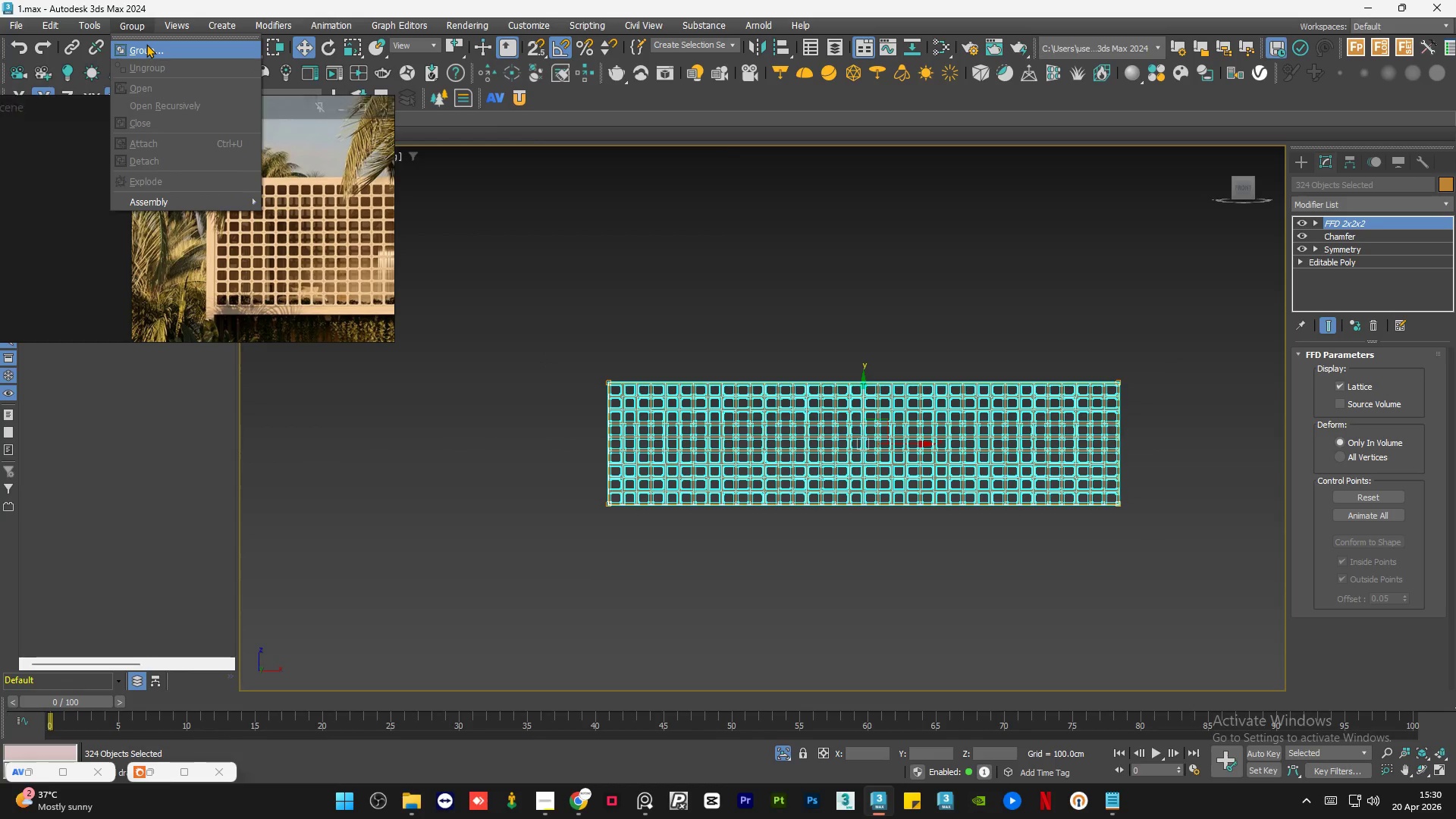 
left_click([146, 44])
 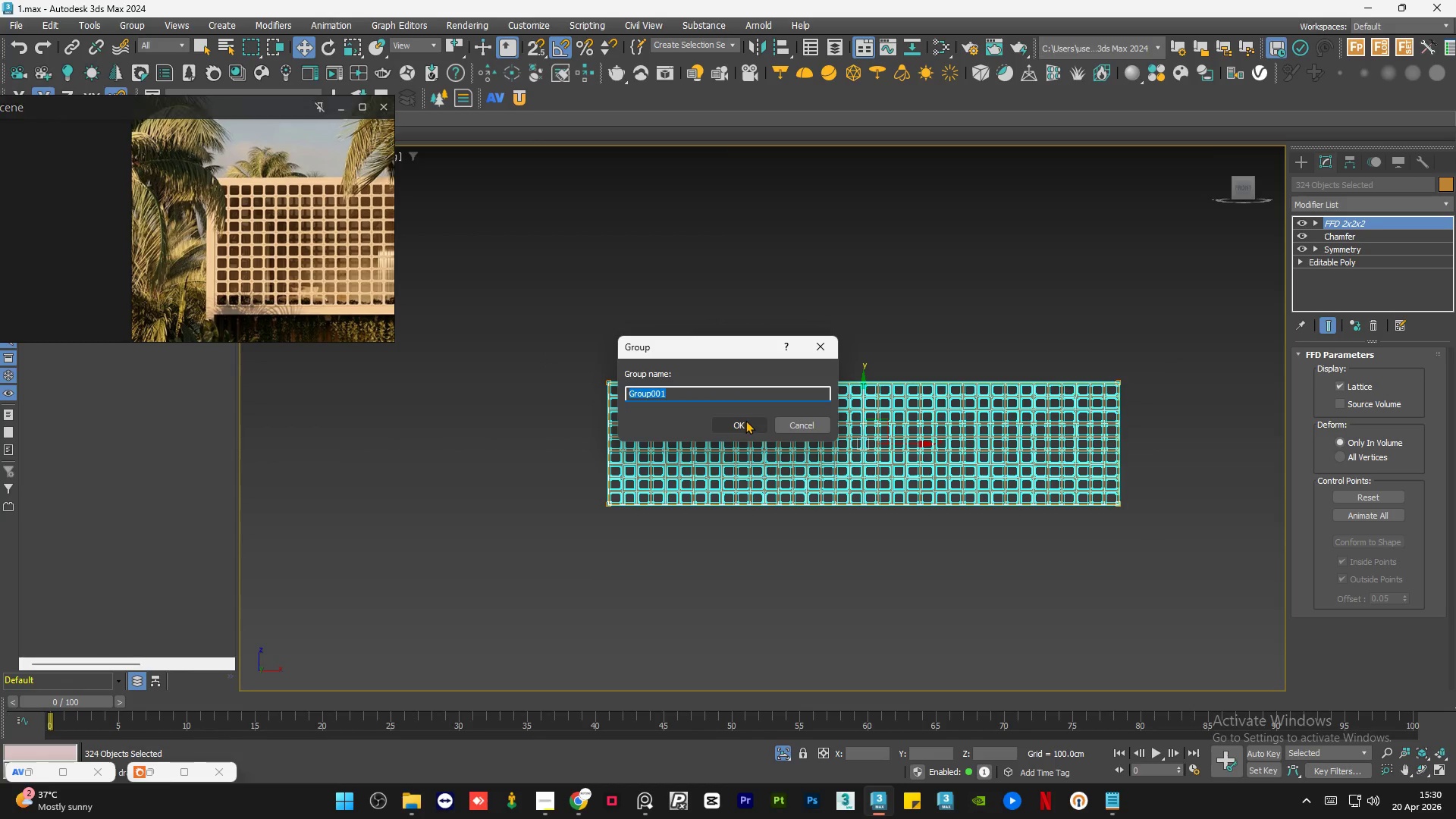 
type(facade)
 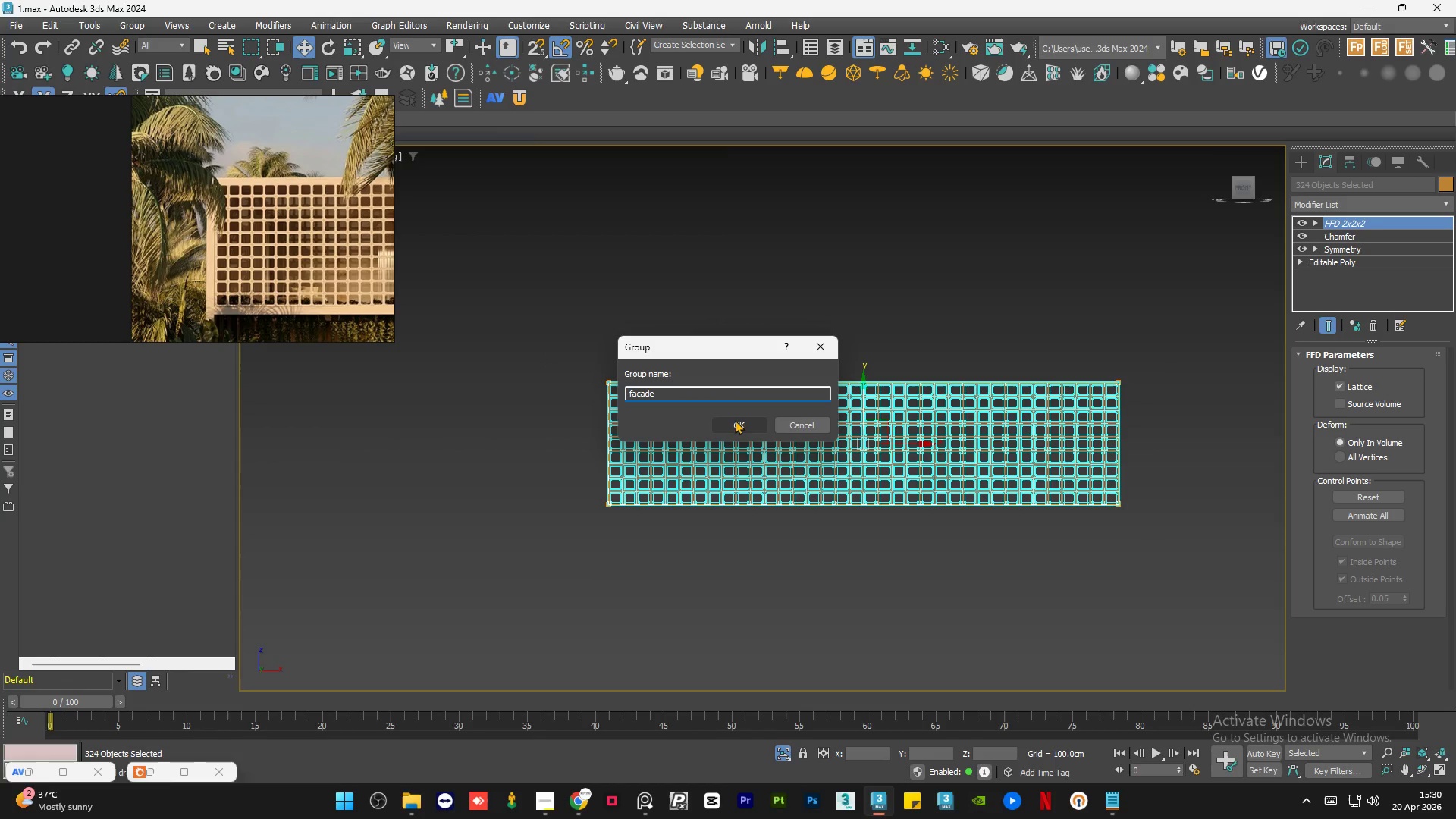 
left_click([735, 420])
 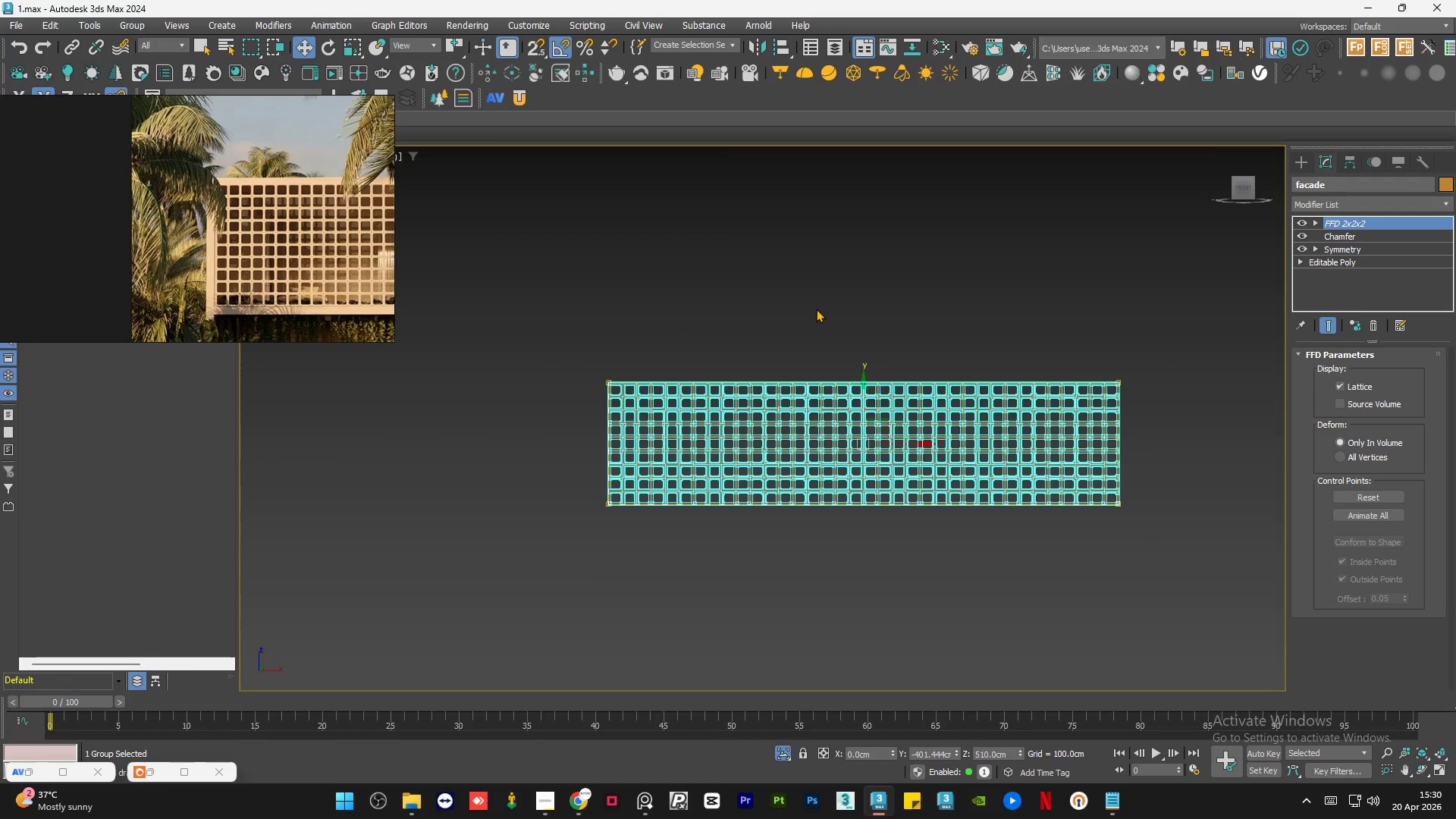 
double_click([816, 309])
 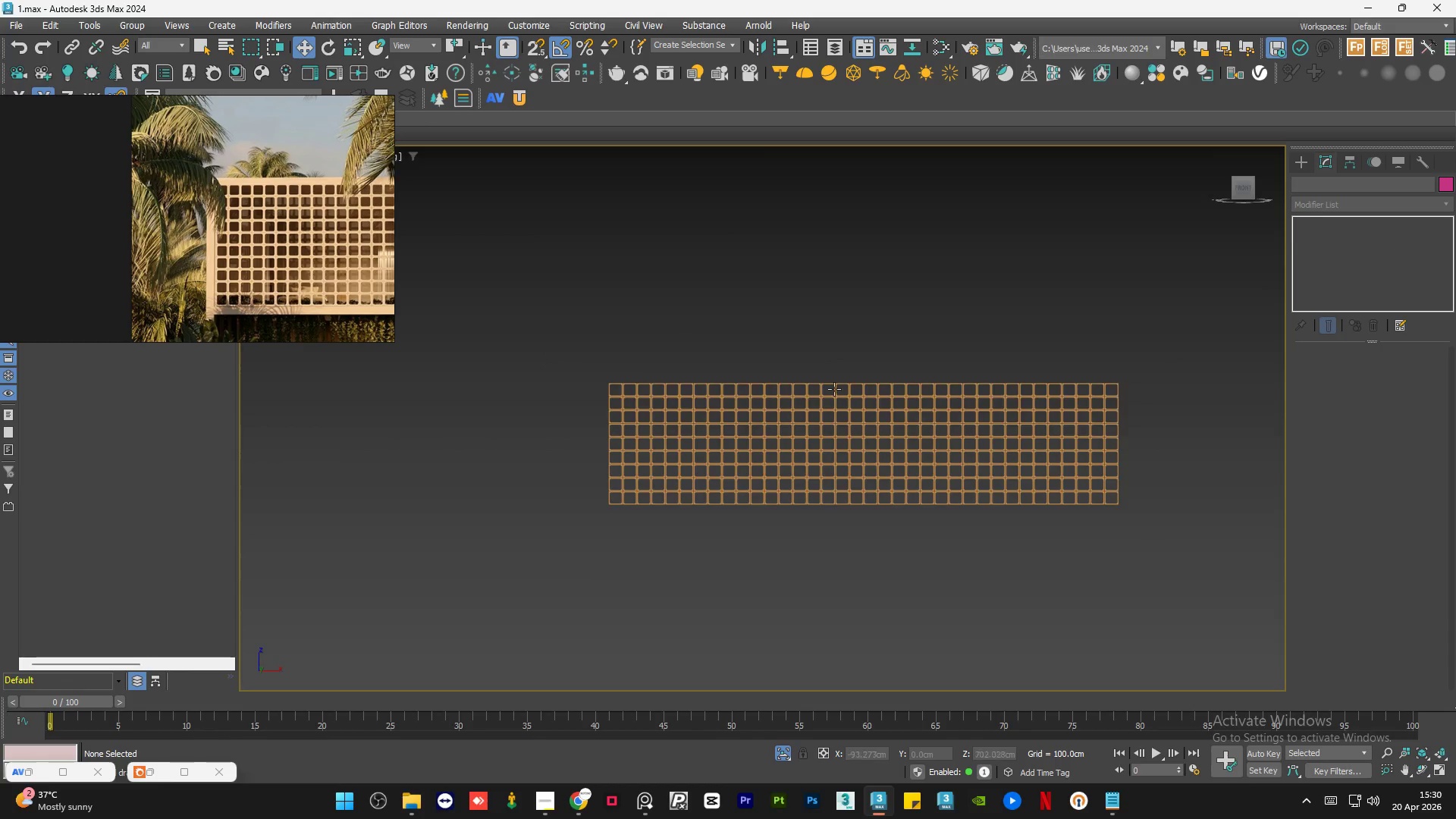 
key(Alt+AltLeft)
 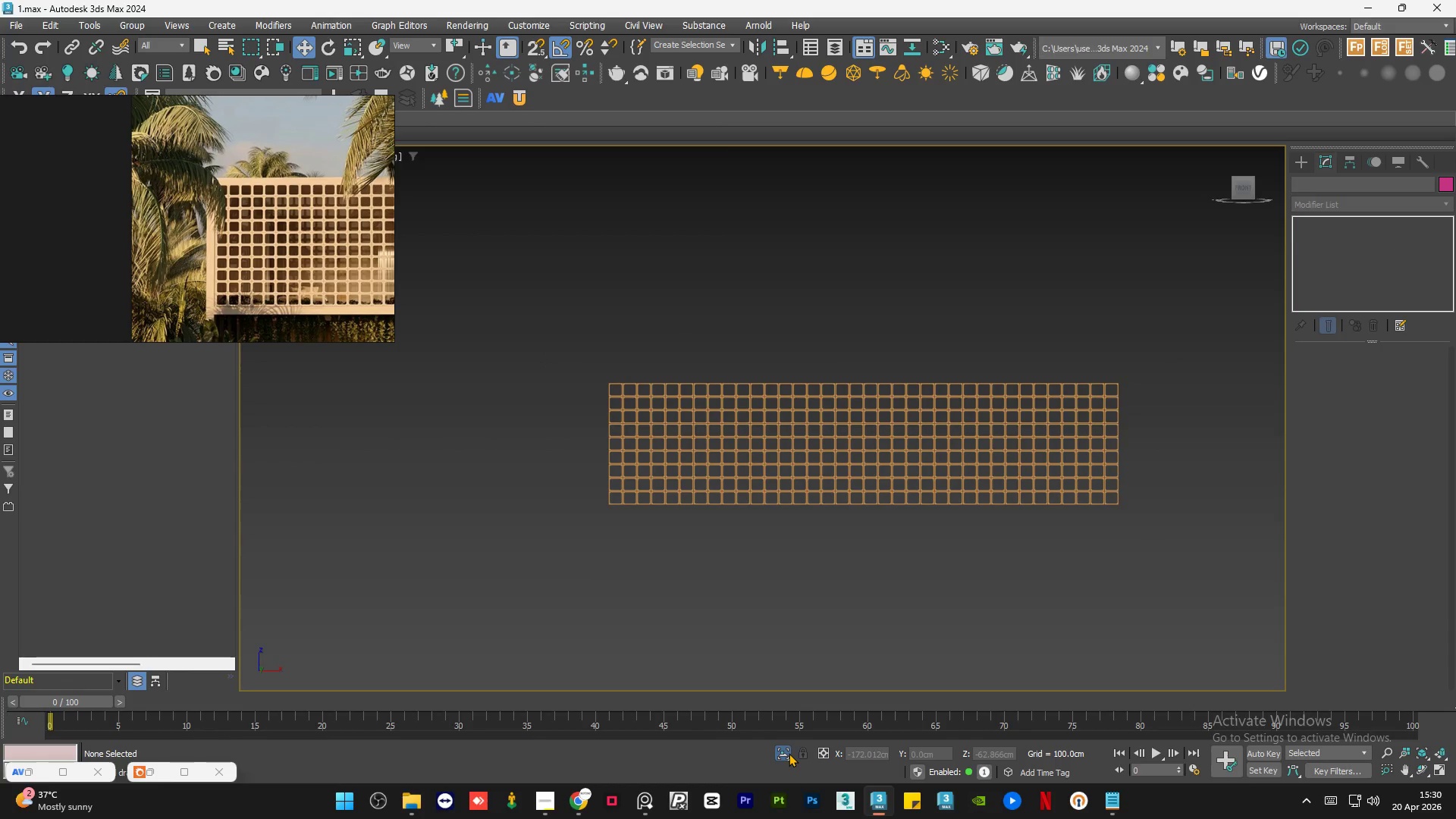 
left_click([789, 753])
 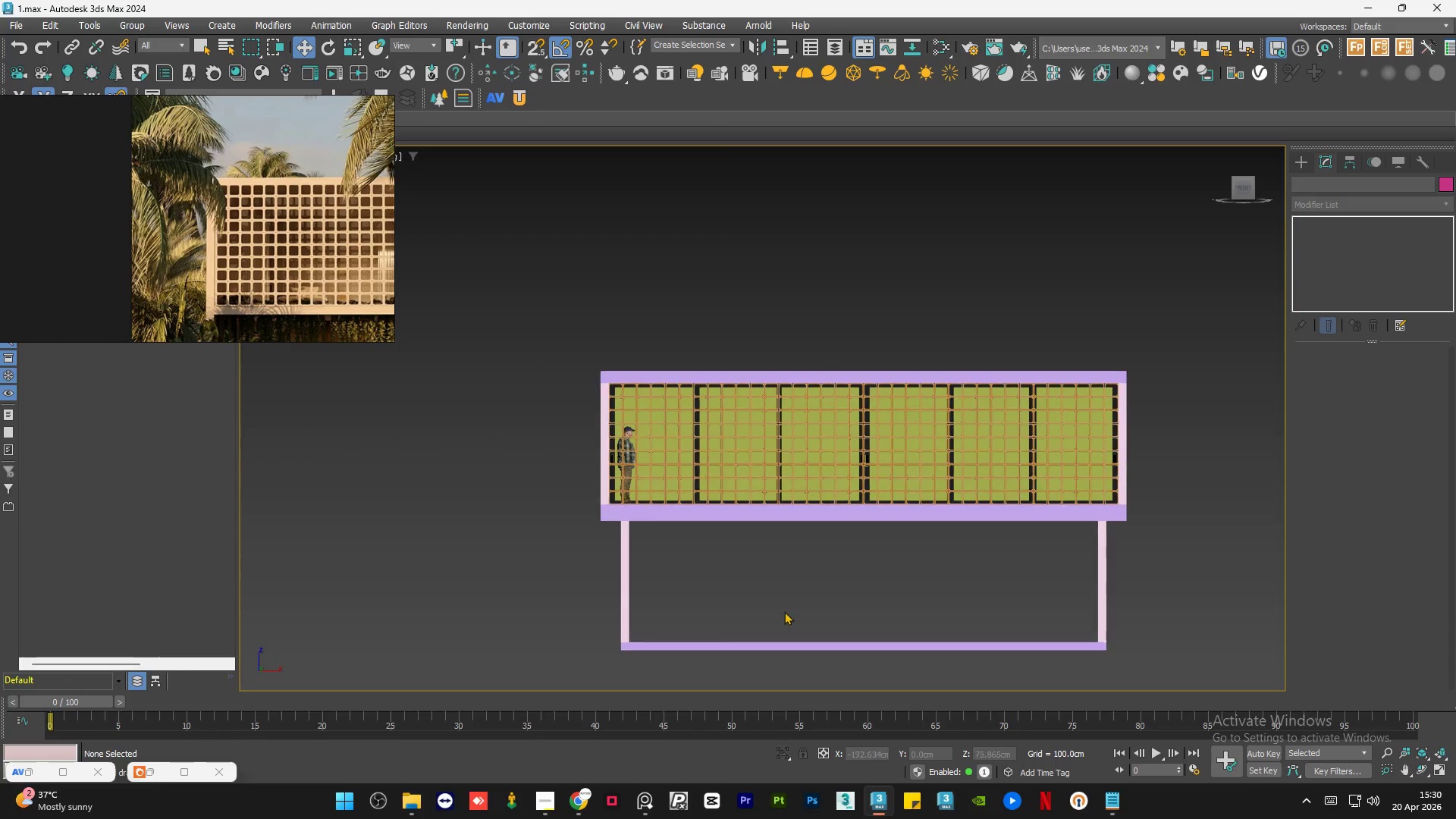 
hold_key(key=AltLeft, duration=1.05)
 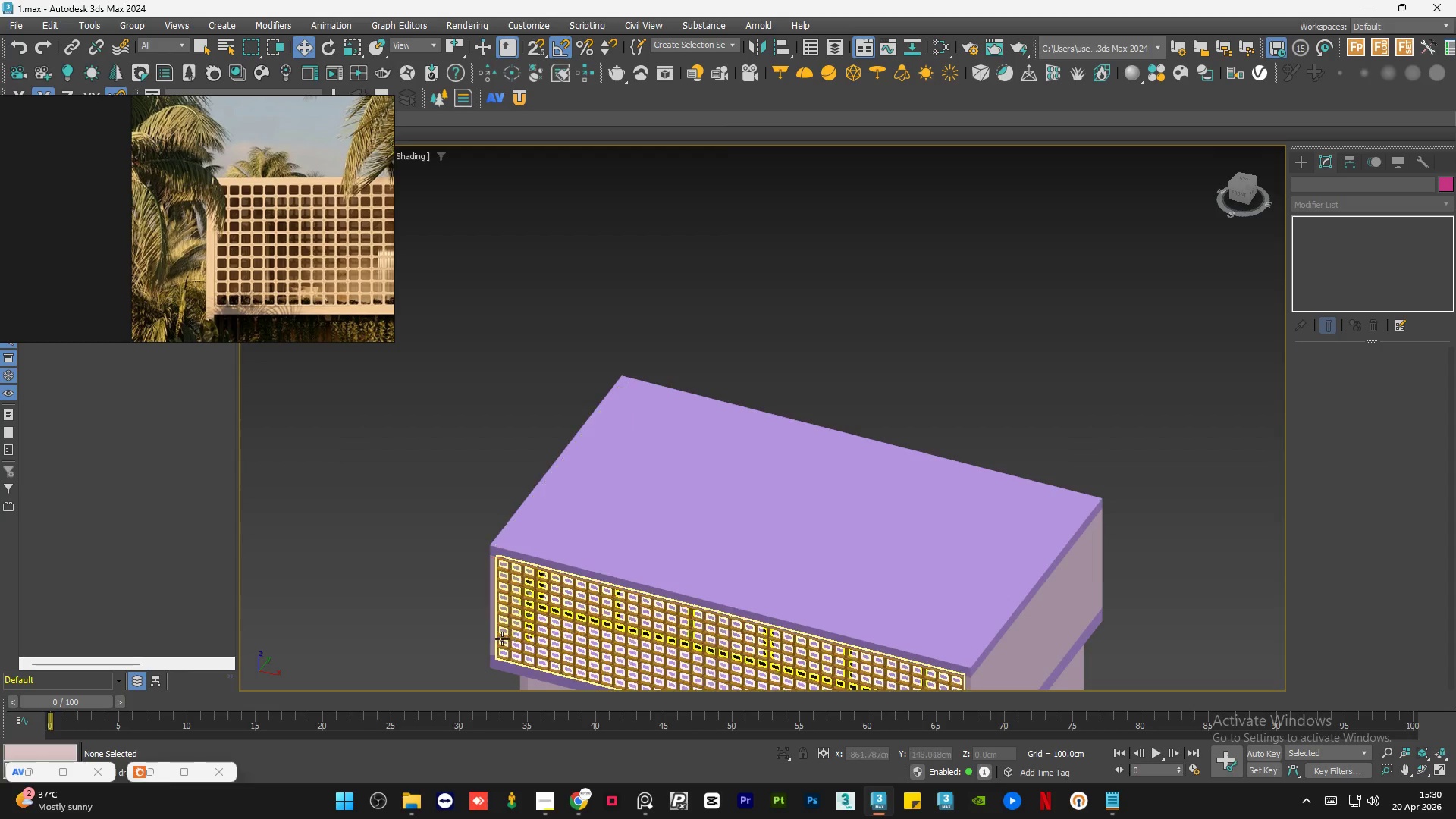 
hold_key(key=AltLeft, duration=0.7)
scroll: coordinate [571, 560], scroll_direction: down, amount: 2.0
 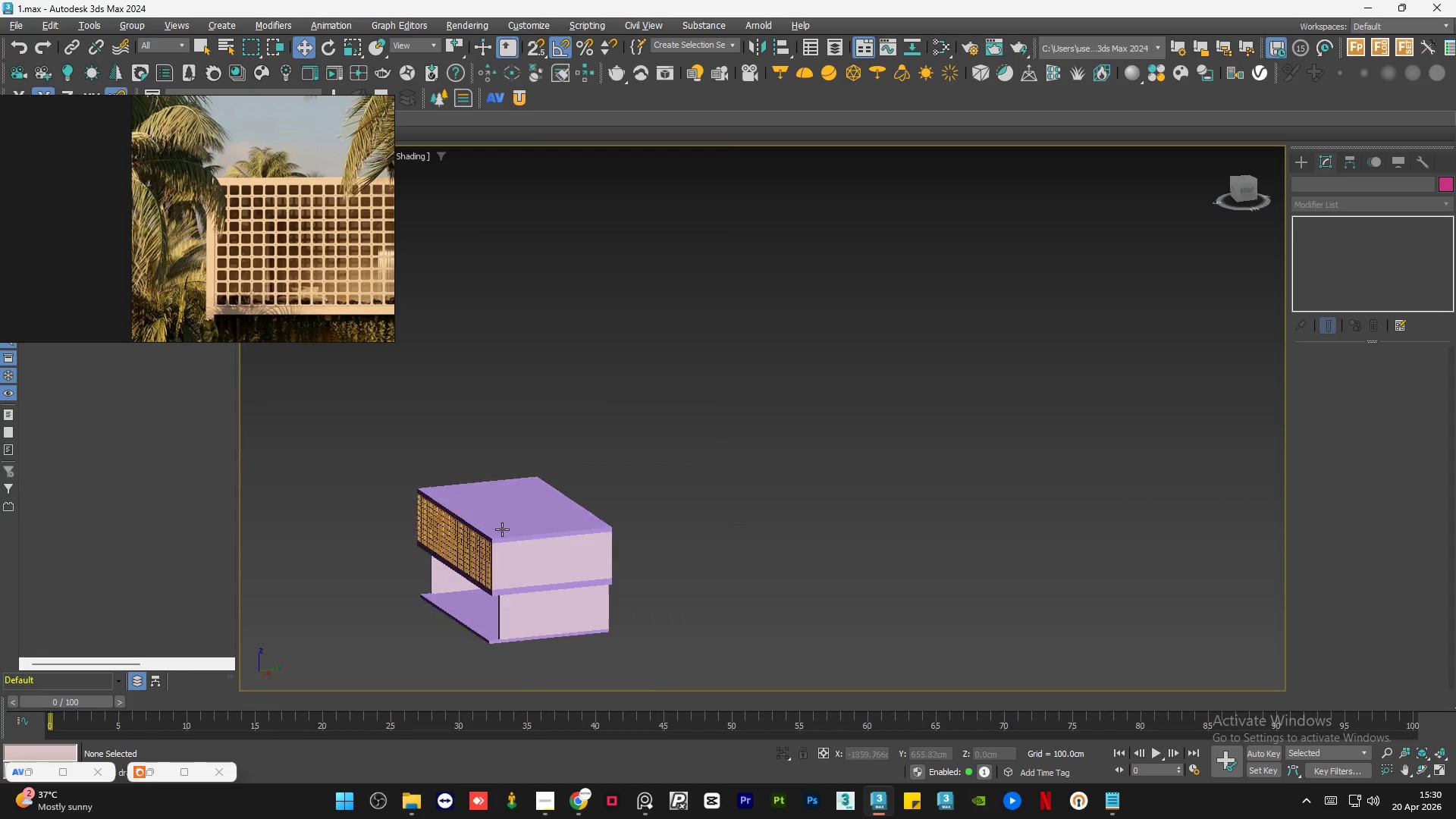 
left_click([427, 513])
 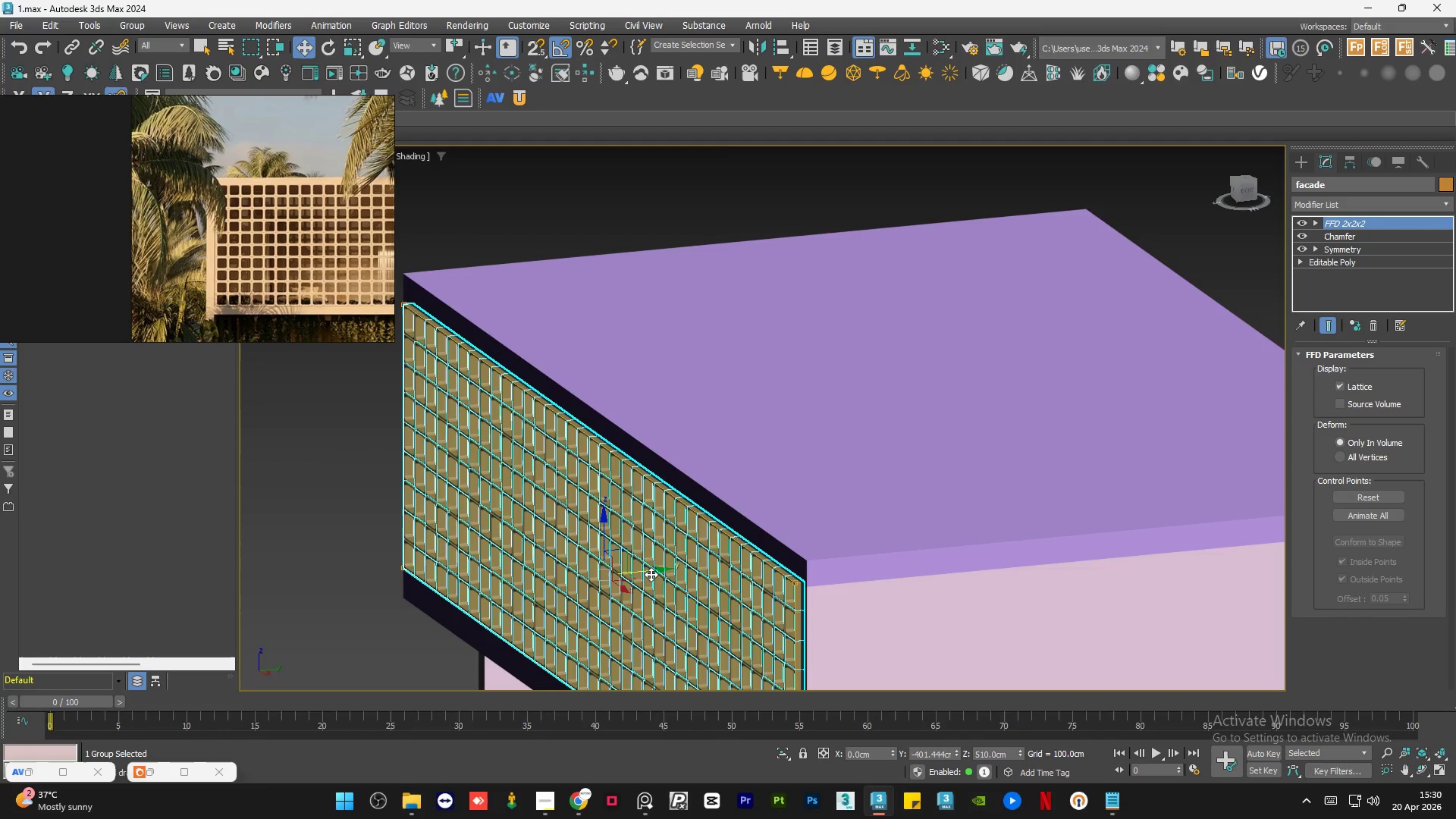 
scroll: coordinate [427, 513], scroll_direction: up, amount: 5.0
 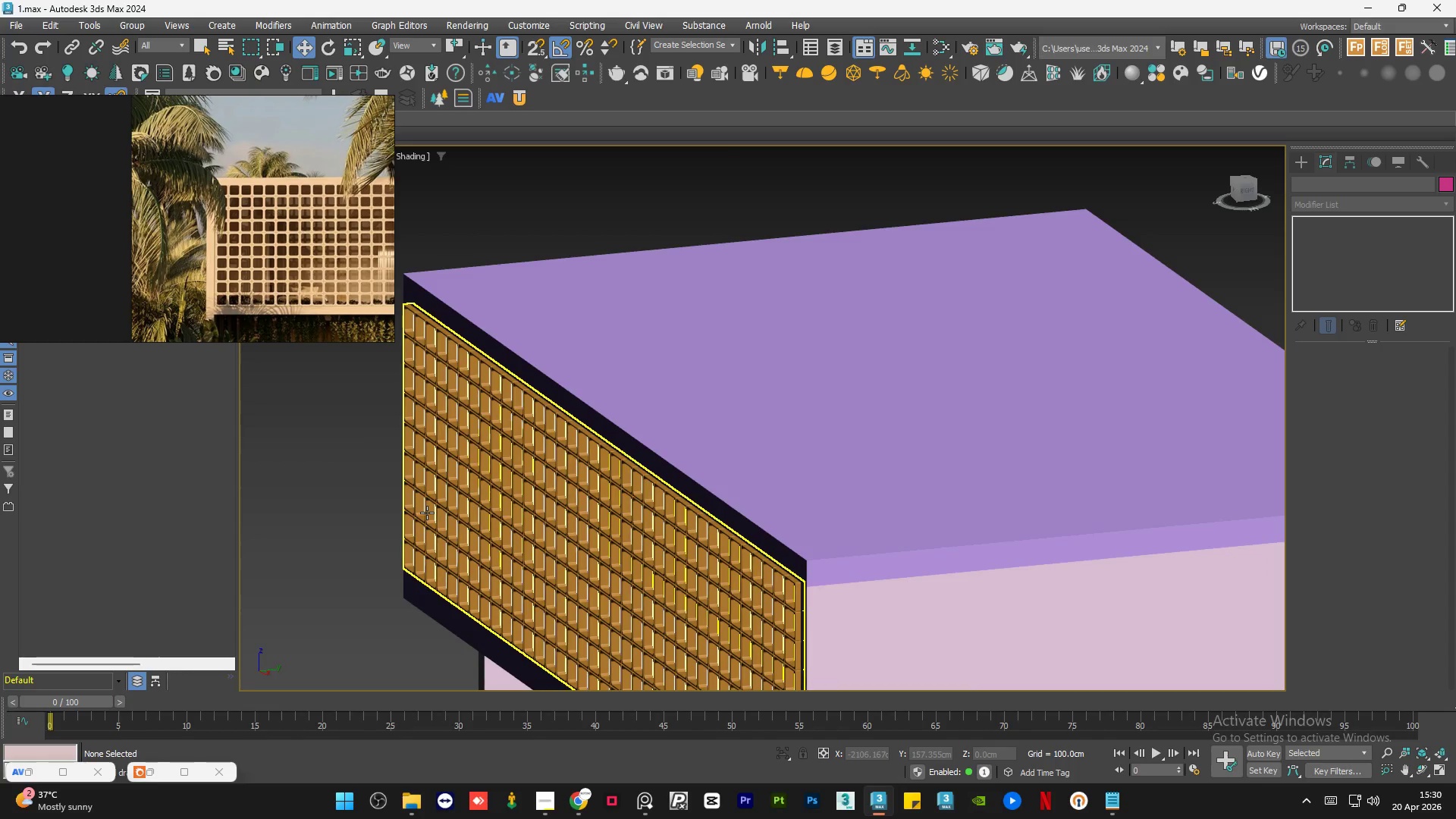 
left_click_drag(start_coordinate=[651, 573], to_coordinate=[664, 569])
 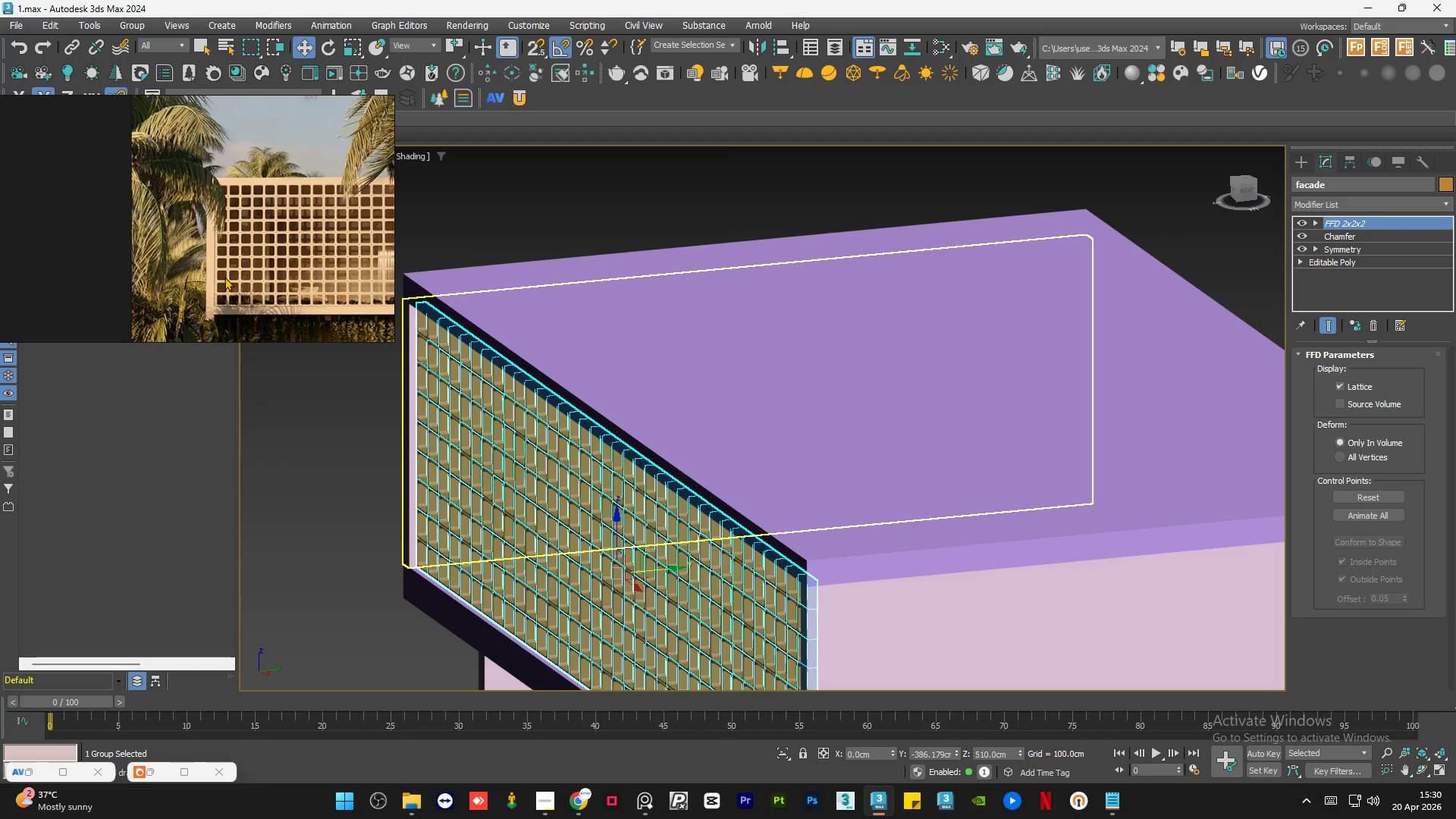 
scroll: coordinate [500, 601], scroll_direction: up, amount: 8.0
 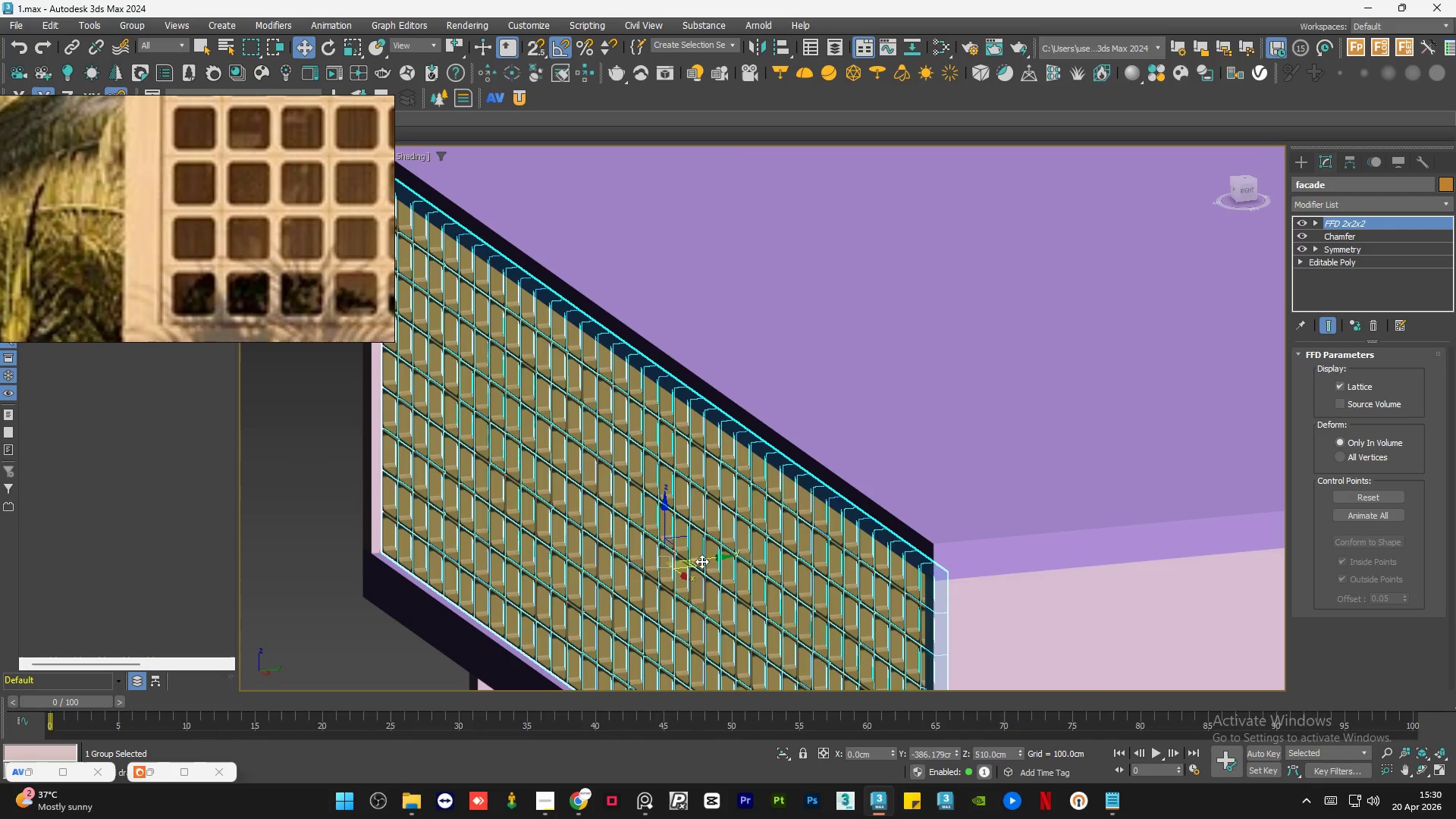 
left_click_drag(start_coordinate=[704, 558], to_coordinate=[701, 558])
 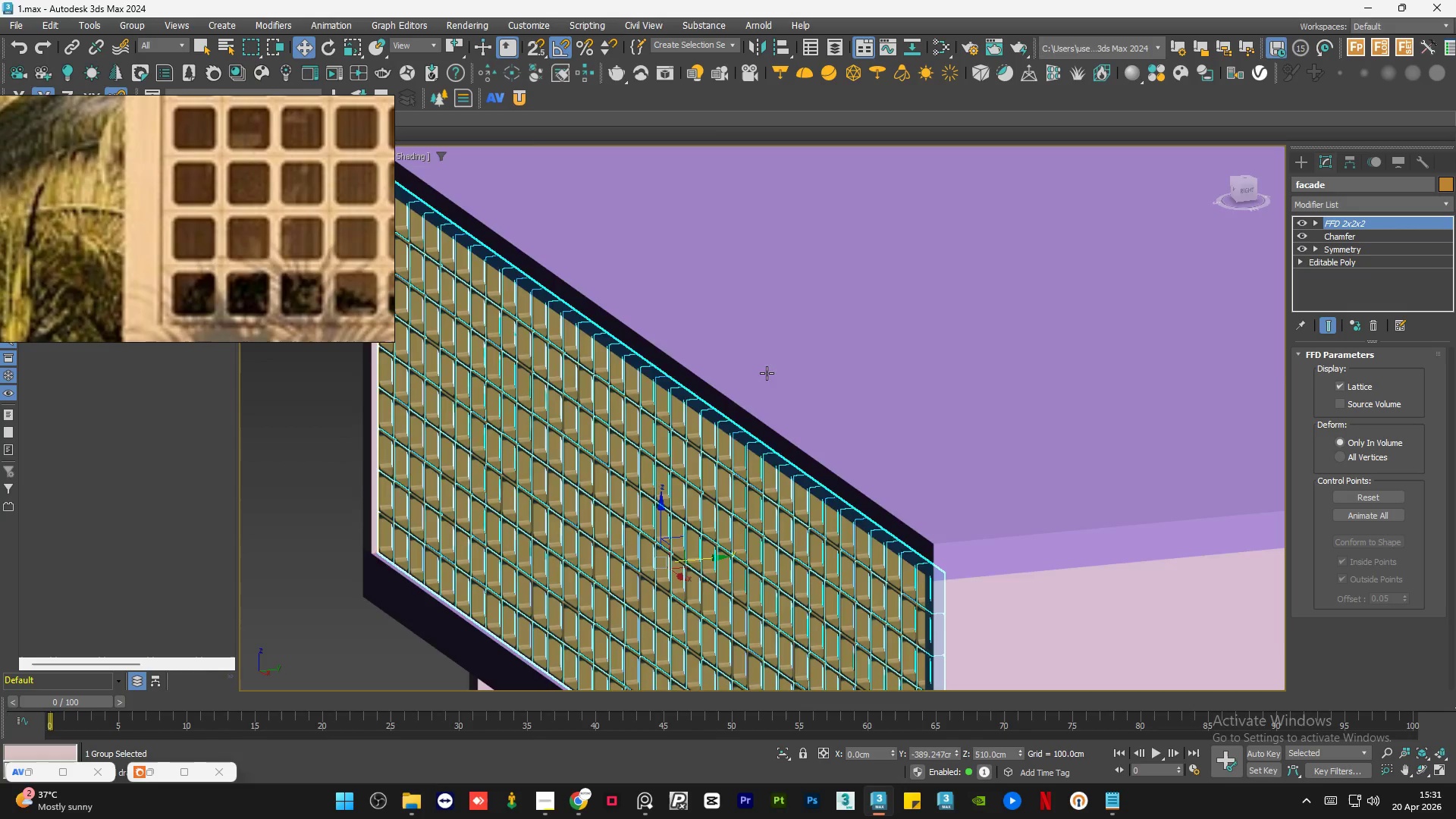 
left_click([557, 450])
 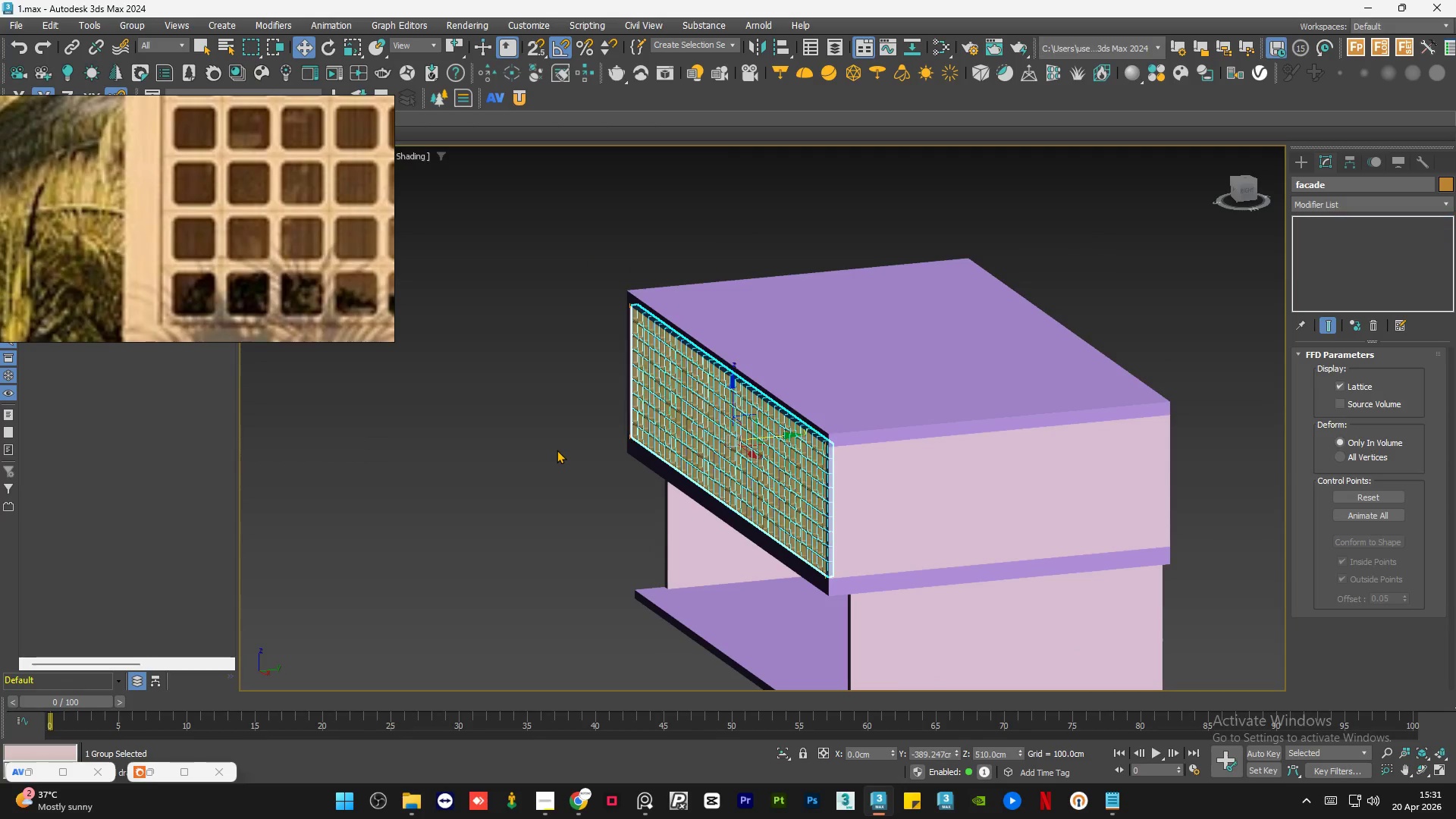 
scroll: coordinate [771, 373], scroll_direction: down, amount: 3.0
 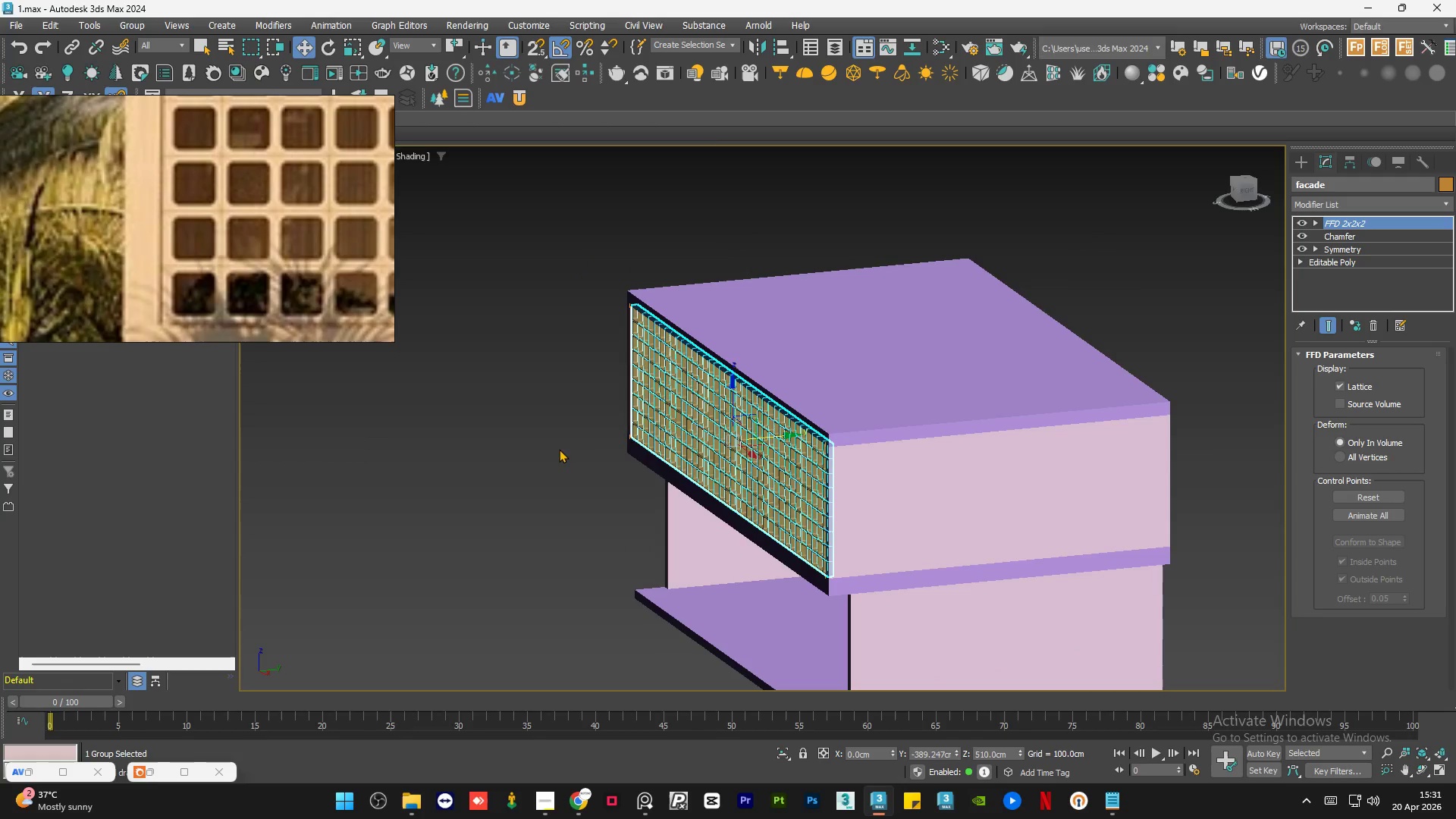 
key(Control+S)
 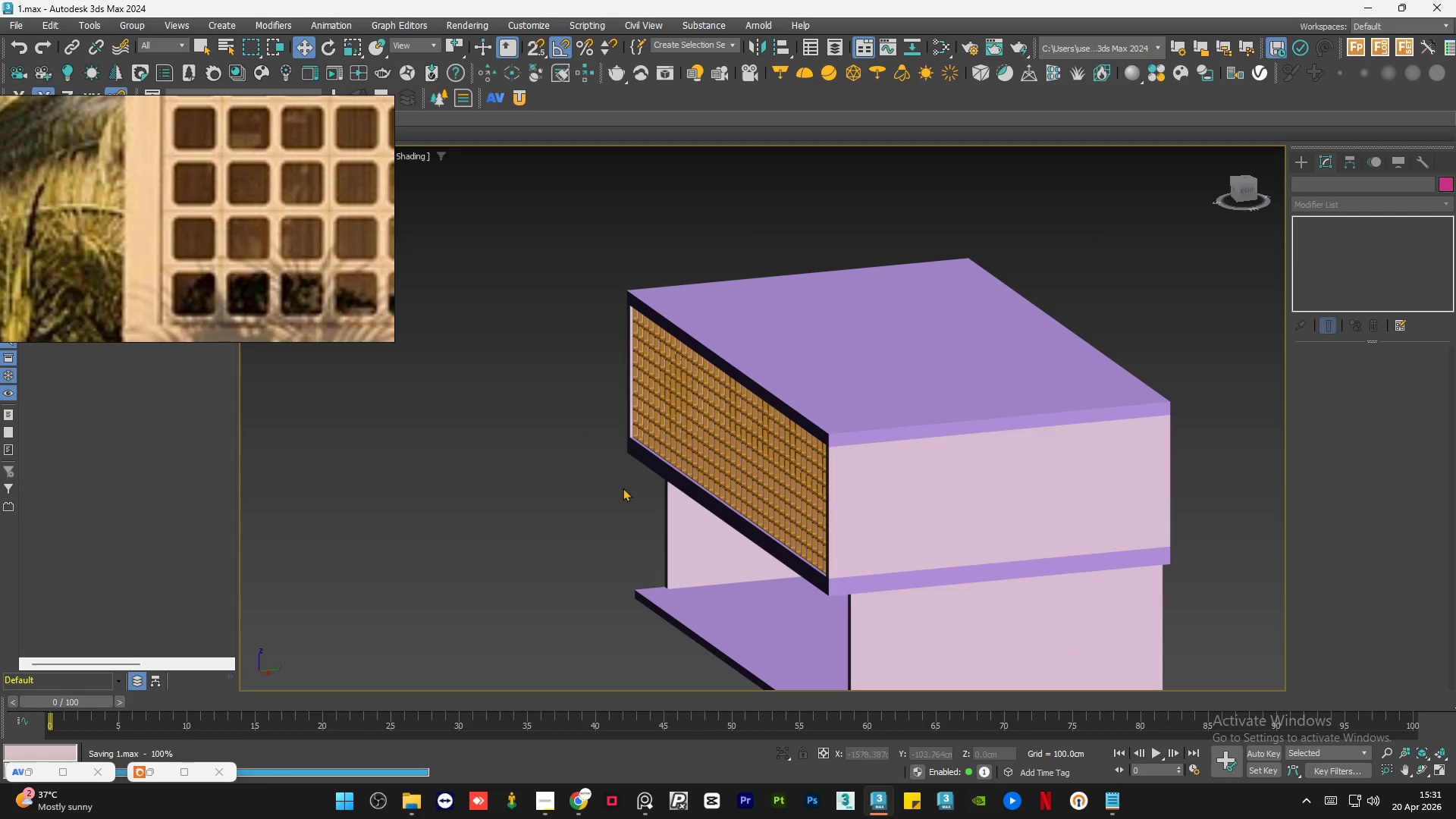 
hold_key(key=AltLeft, duration=0.94)
 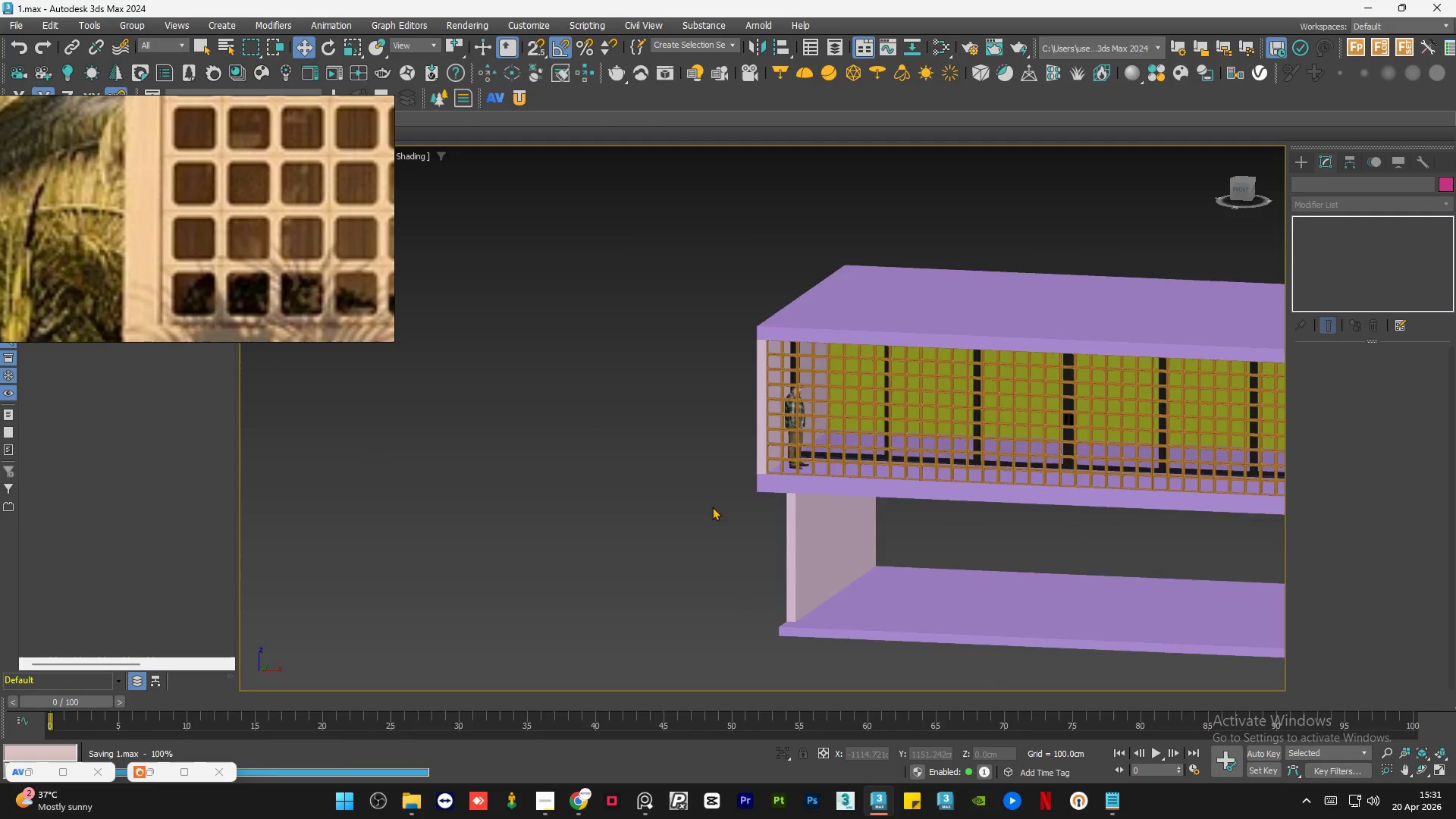 
hold_key(key=AltLeft, duration=0.81)
 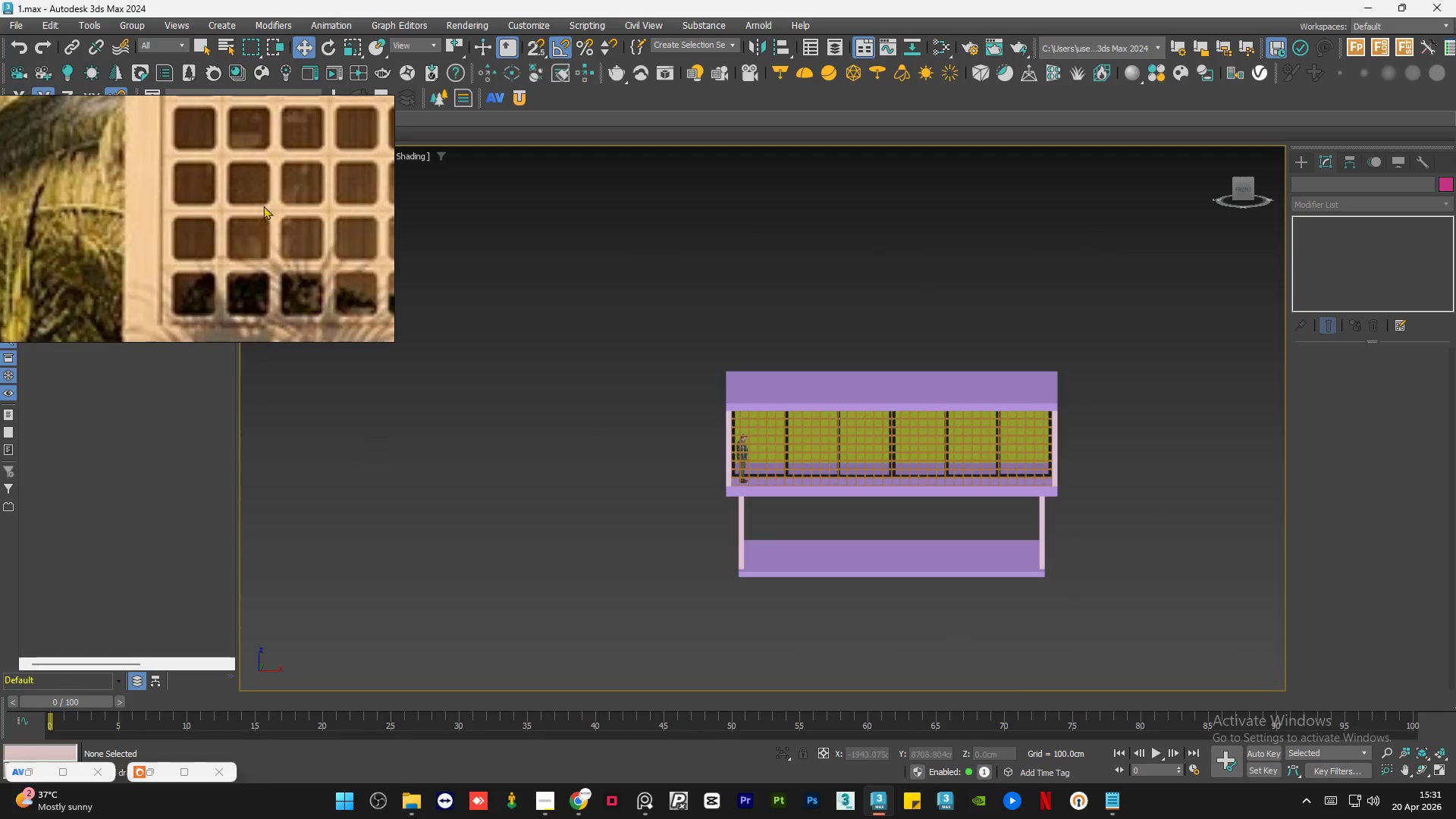 
scroll: coordinate [697, 502], scroll_direction: down, amount: 2.0
 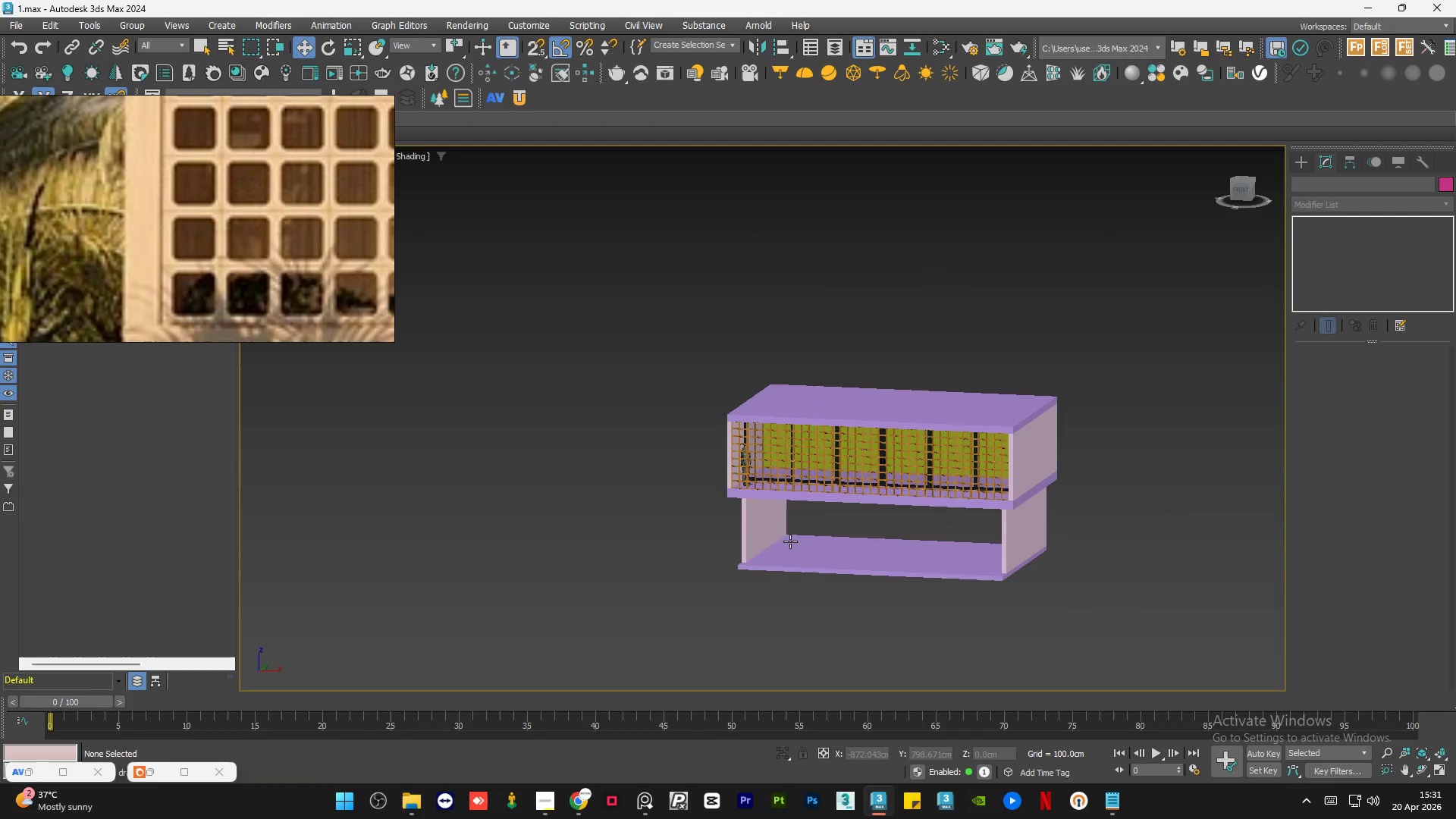 
scroll: coordinate [938, 555], scroll_direction: up, amount: 1.0
 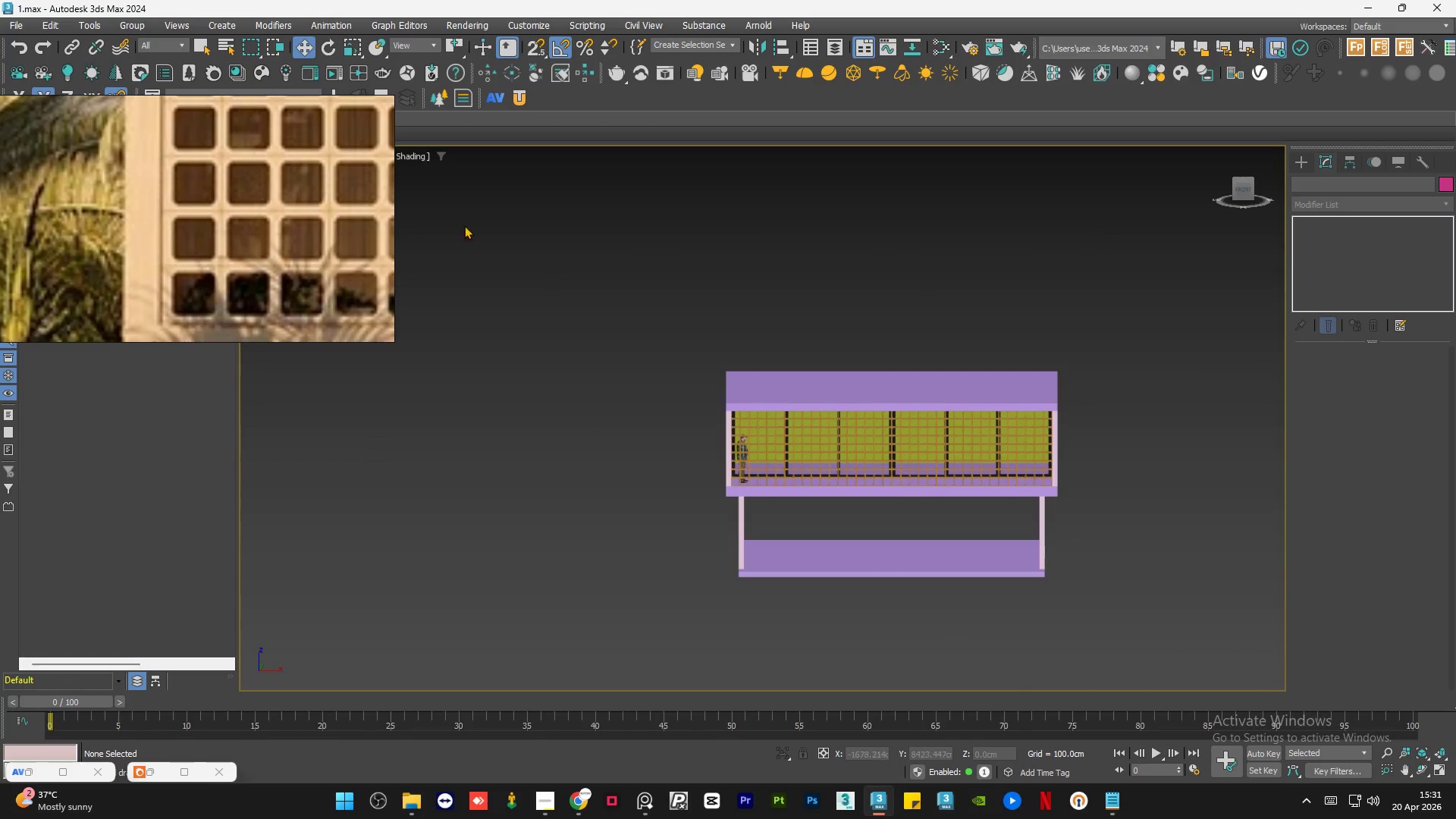 
scroll: coordinate [156, 231], scroll_direction: down, amount: 9.0
 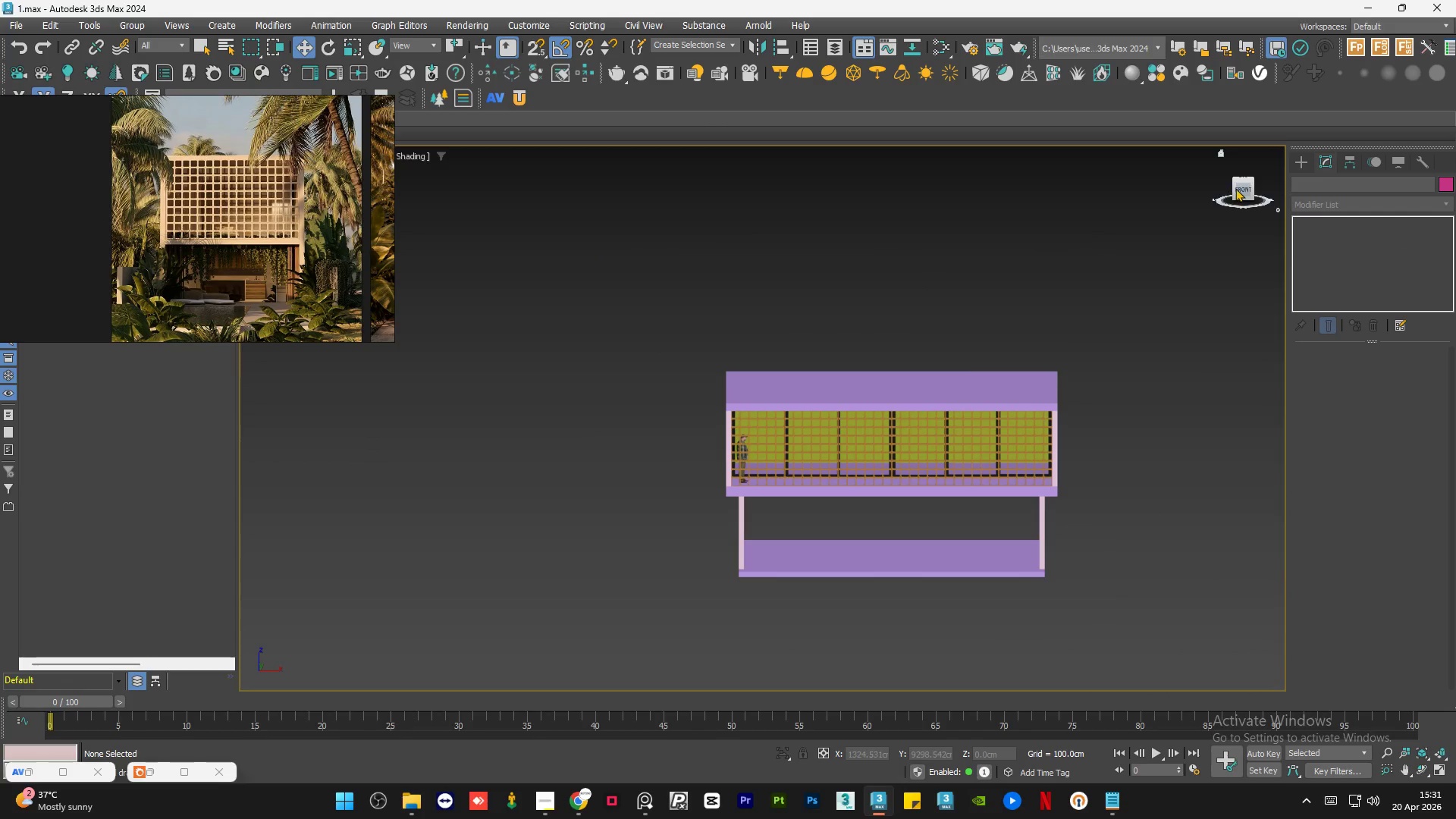 
left_click([1244, 190])
 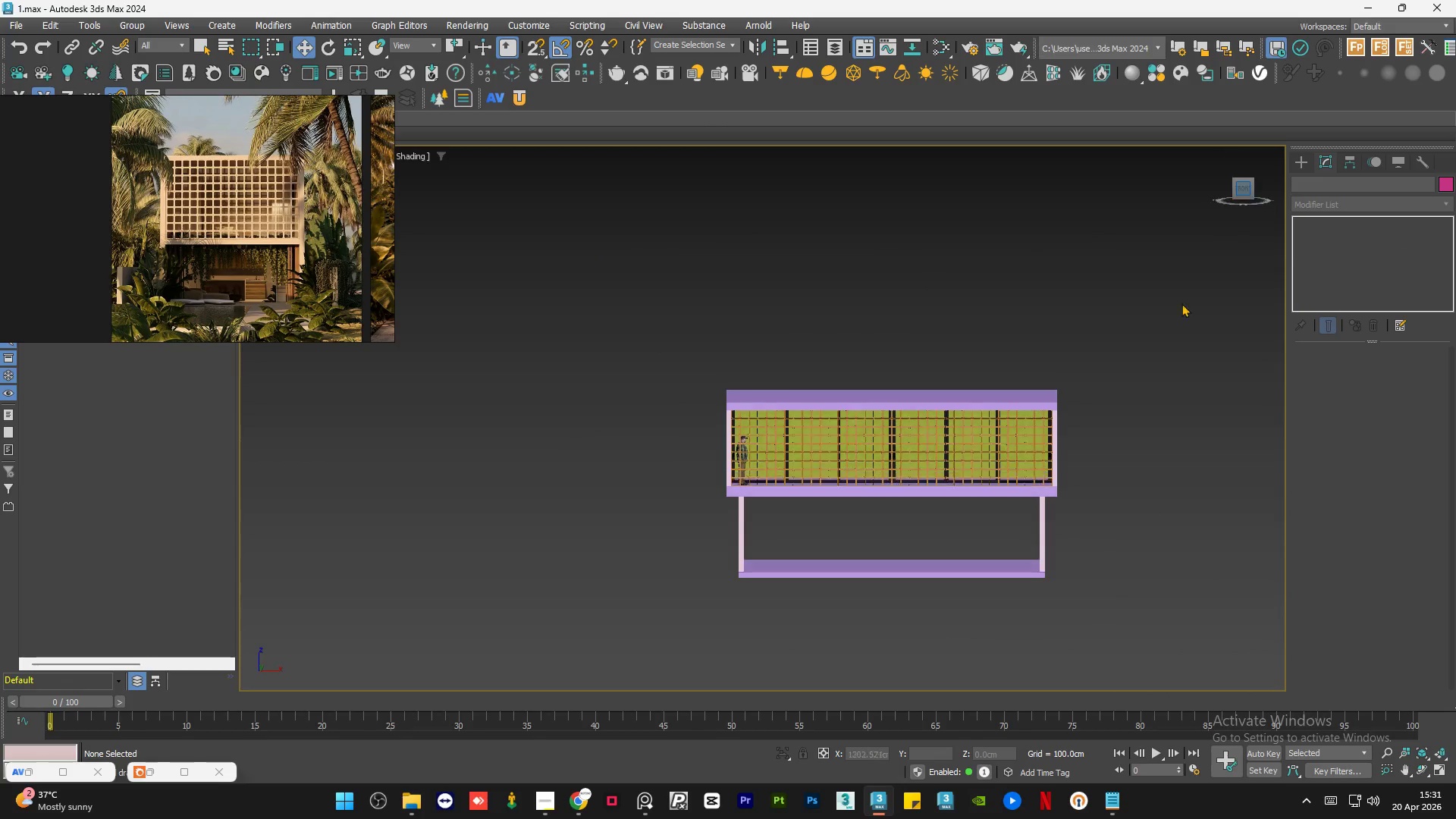 
left_click([1122, 397])
 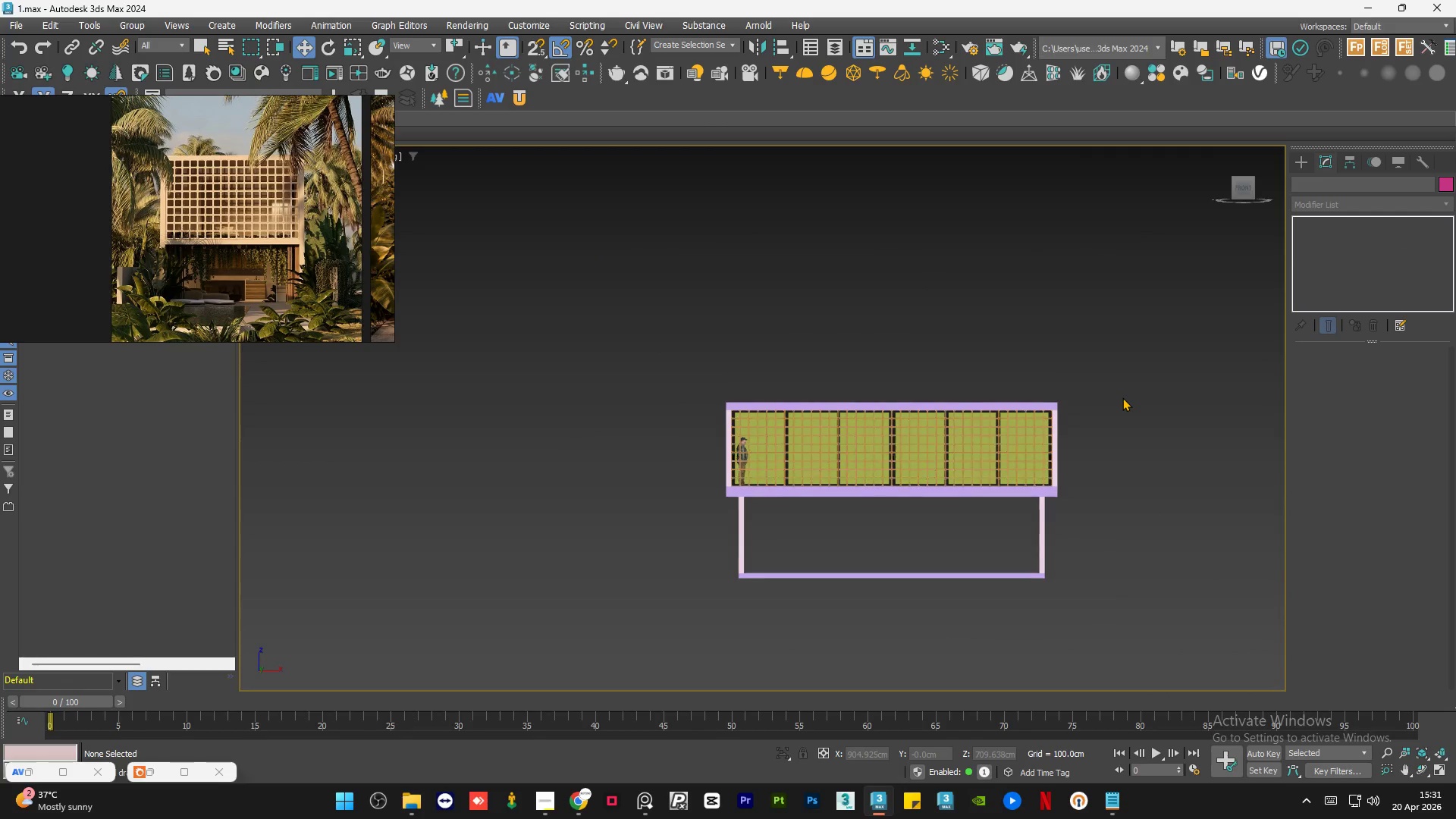 
key(Control+S)
 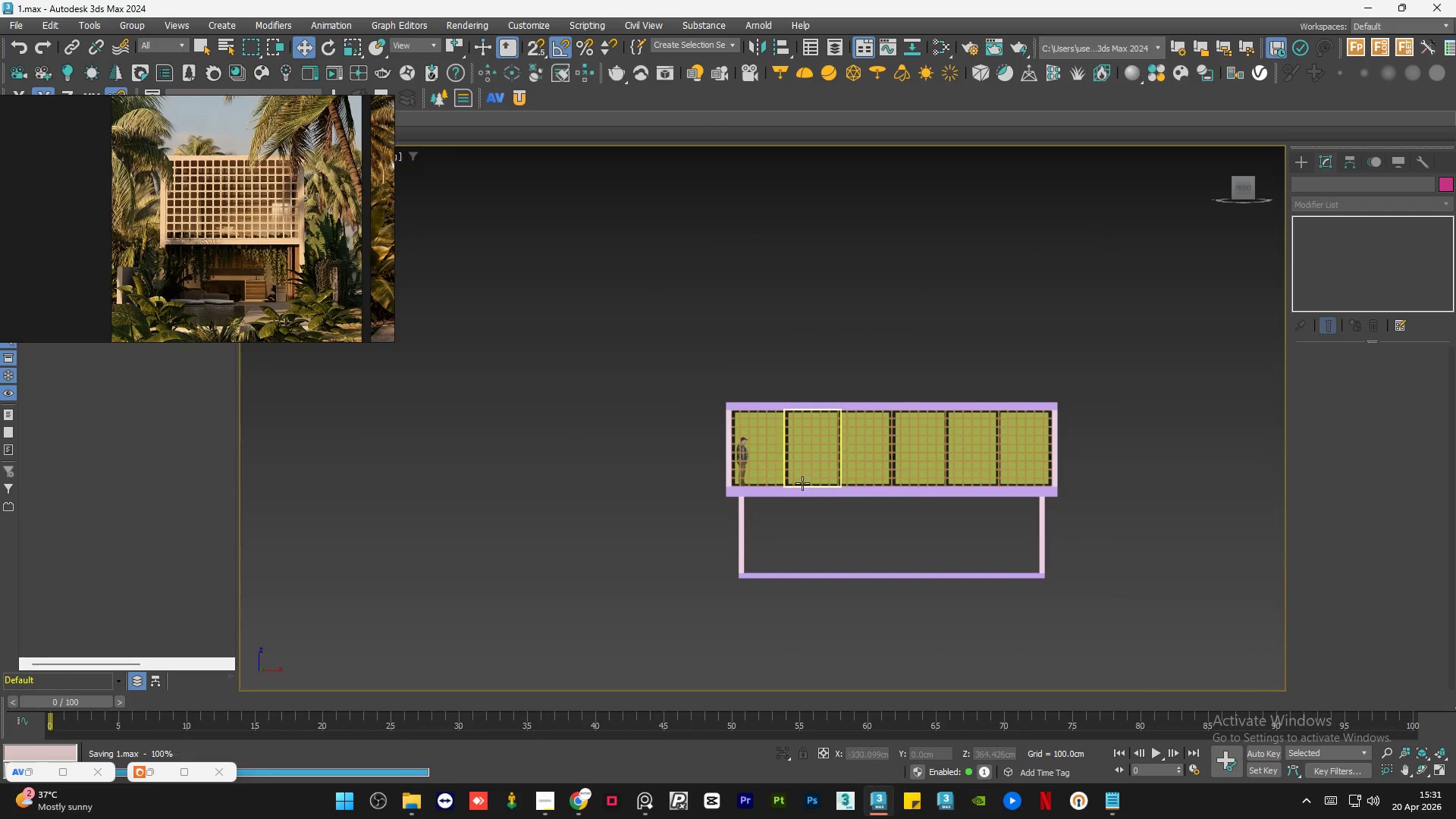 
scroll: coordinate [811, 420], scroll_direction: up, amount: 11.0
 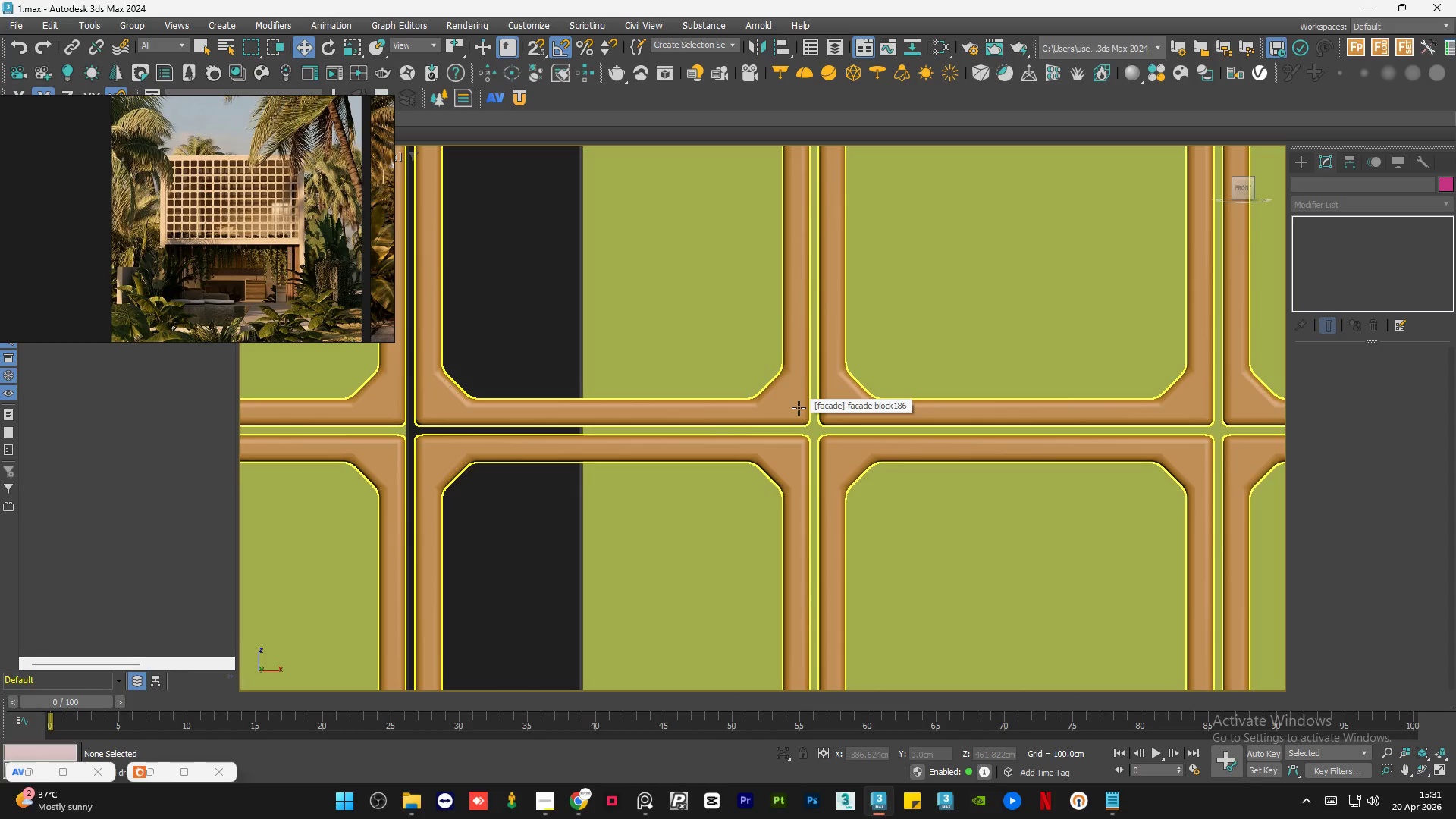 
scroll: coordinate [617, 439], scroll_direction: down, amount: 10.0
 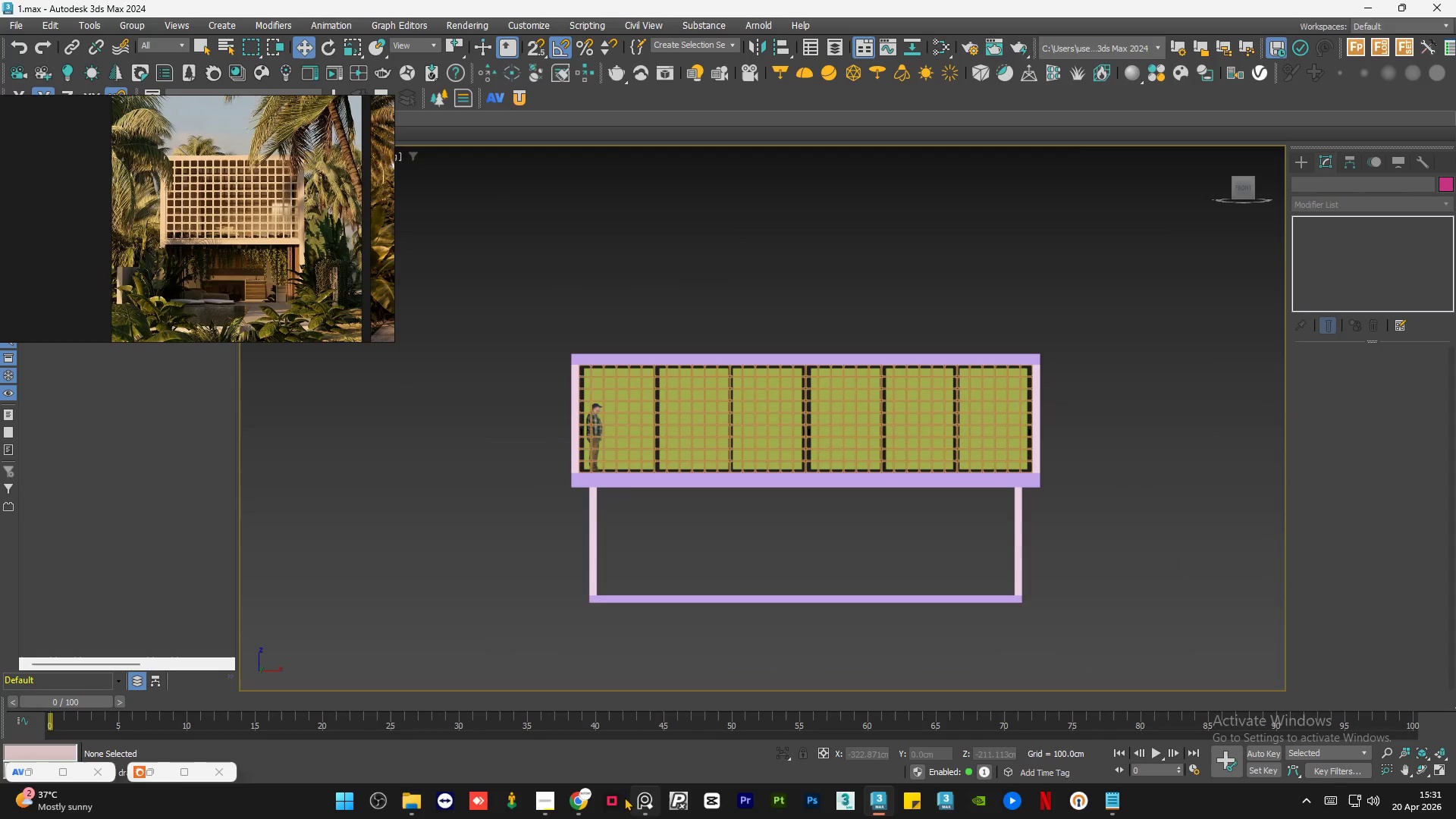 
mouse_move([626, 811])
 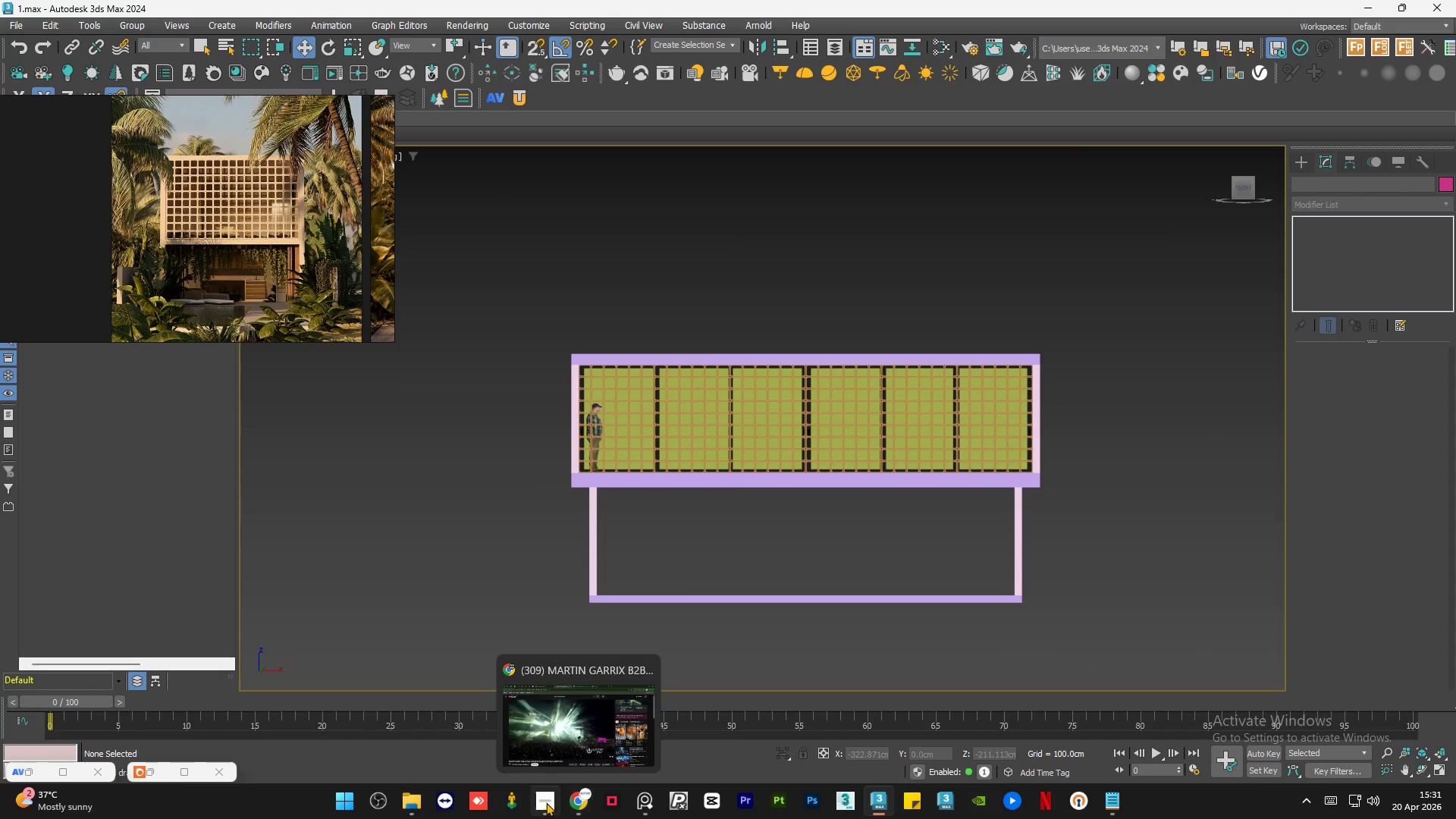 
left_click([546, 802])